 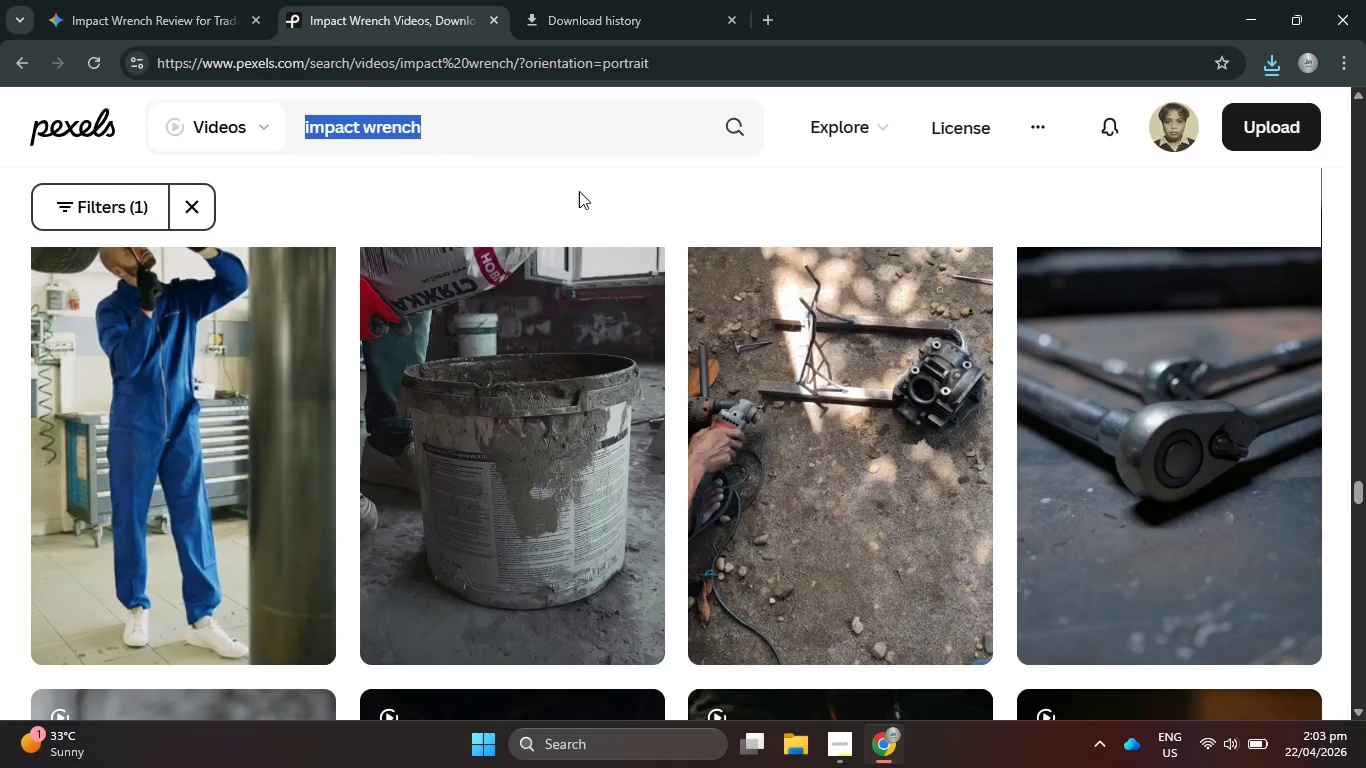 
key(Control+V)
 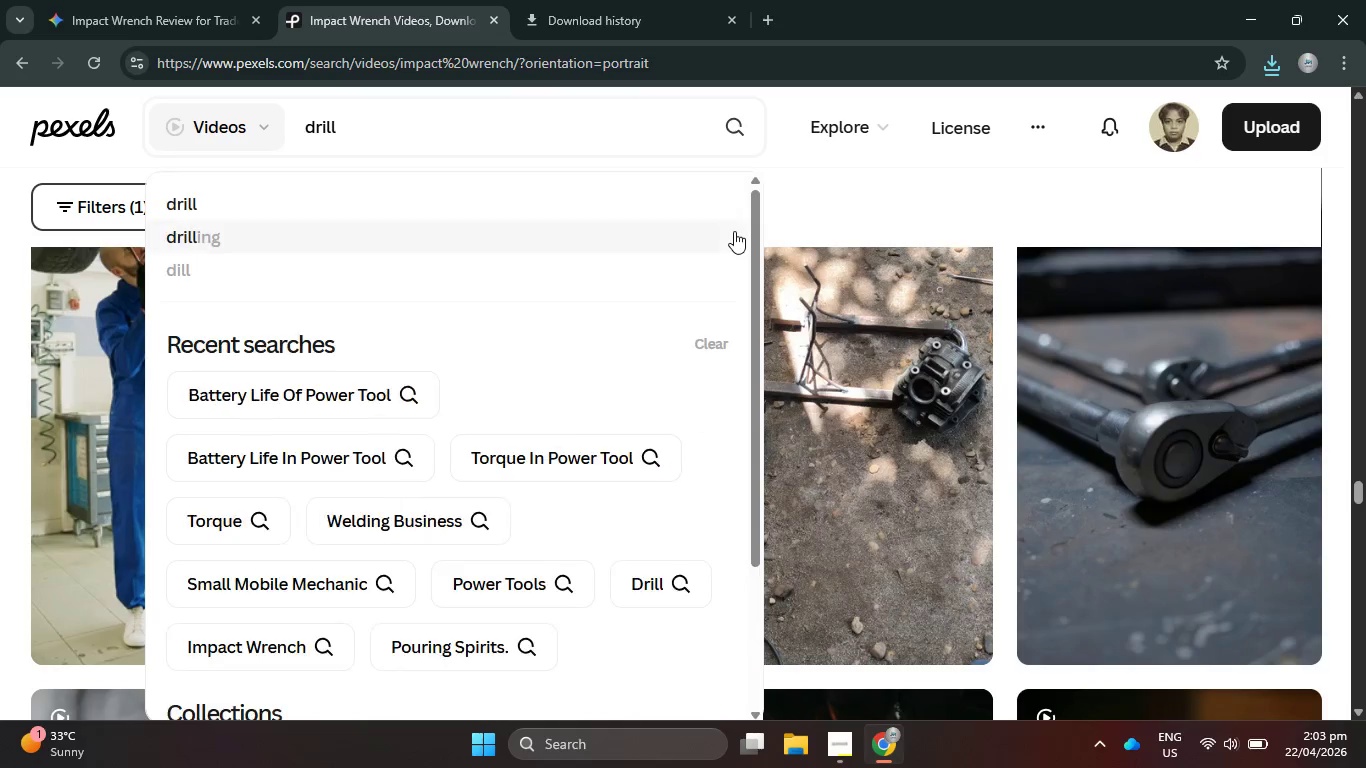 
key(Enter)
 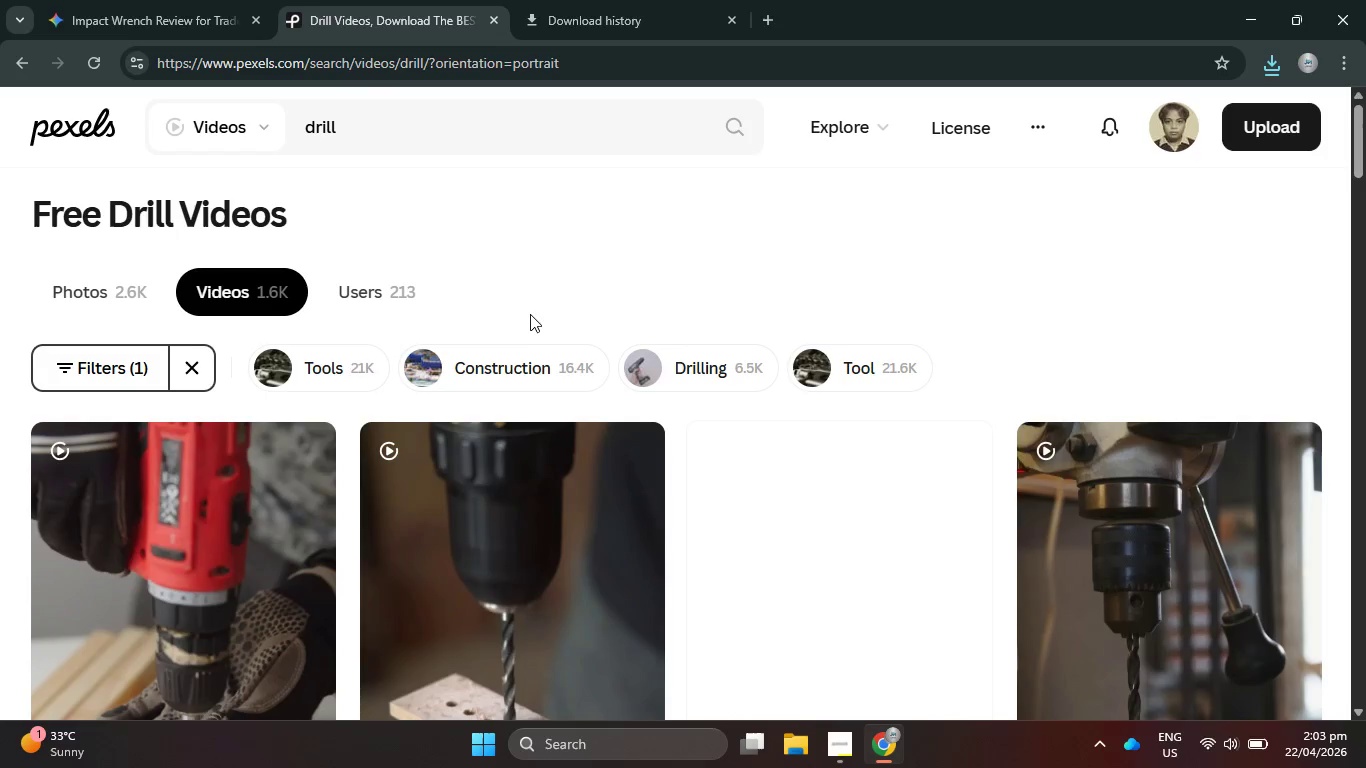 
wait(6.97)
 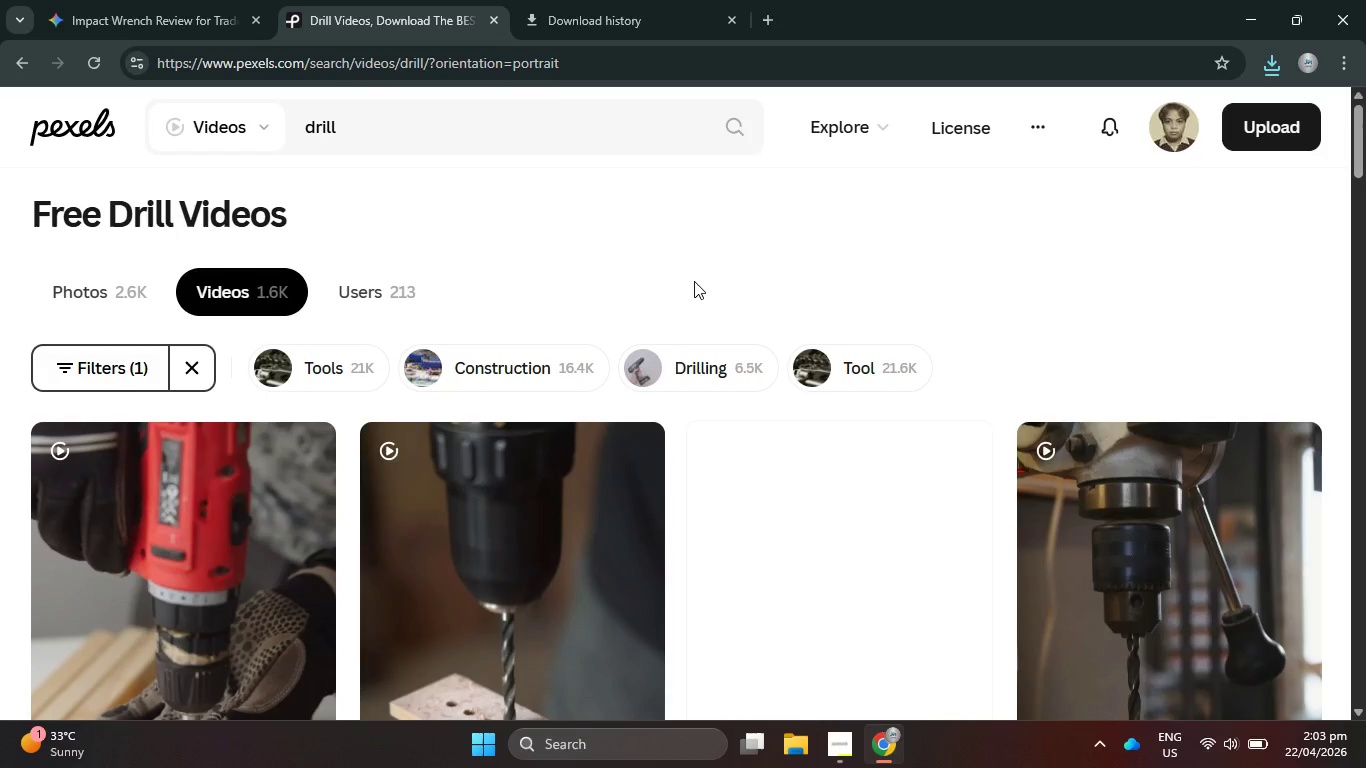 
scroll: coordinate [530, 312], scroll_direction: down, amount: 4.0
 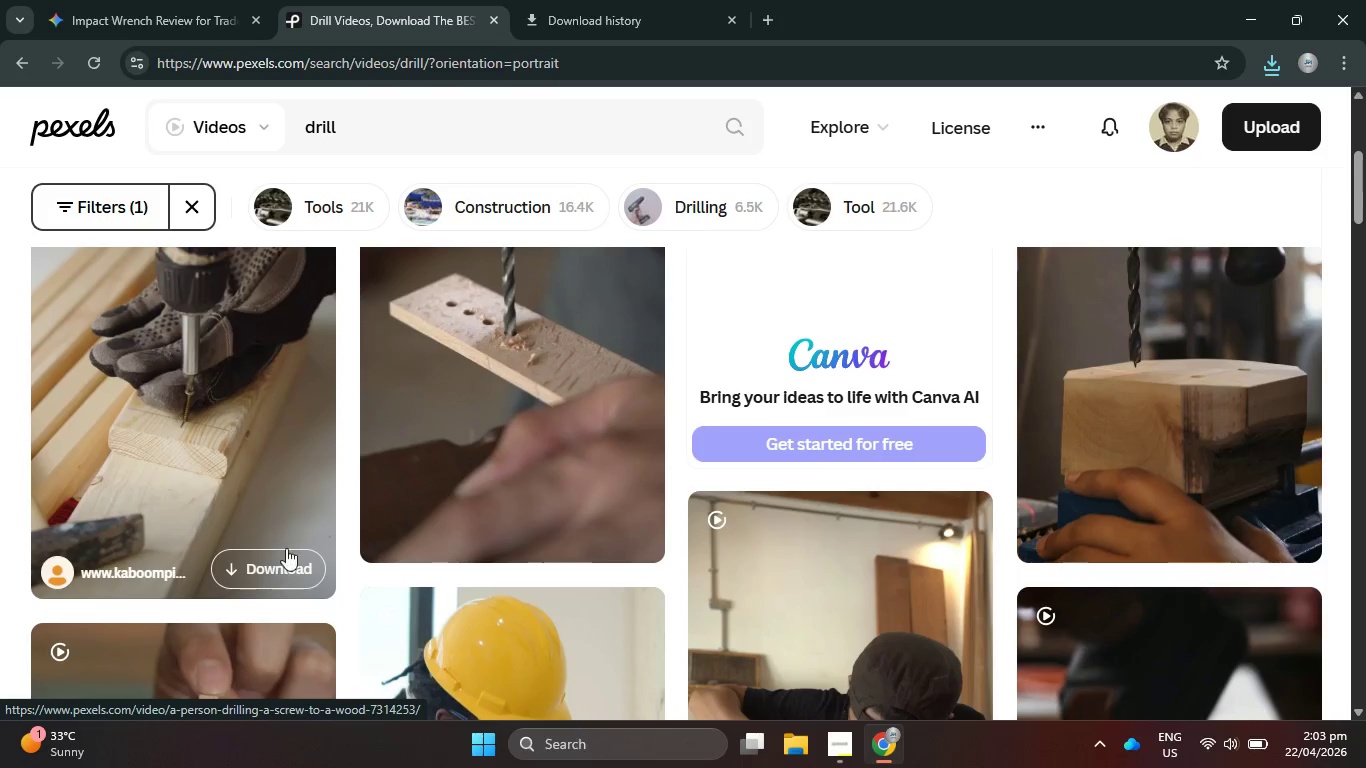 
left_click([279, 570])
 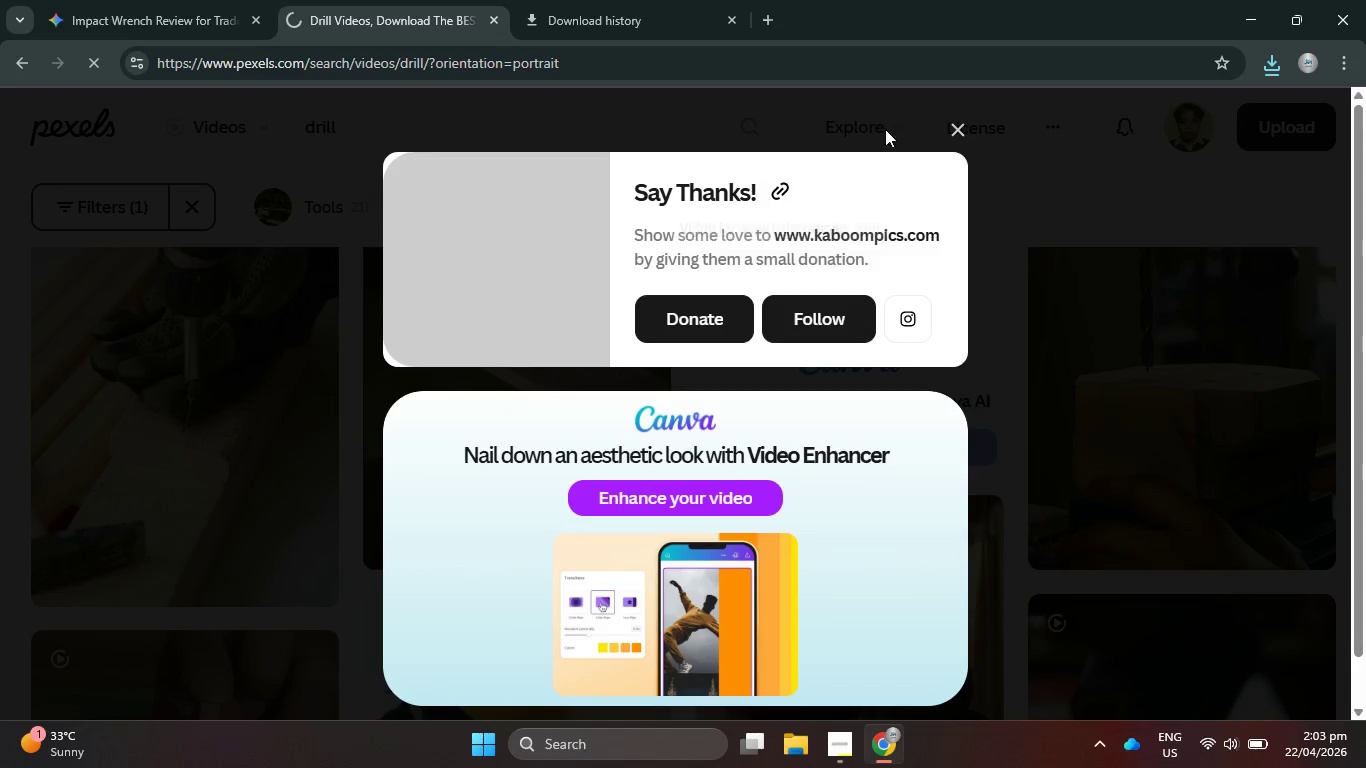 
left_click([960, 121])
 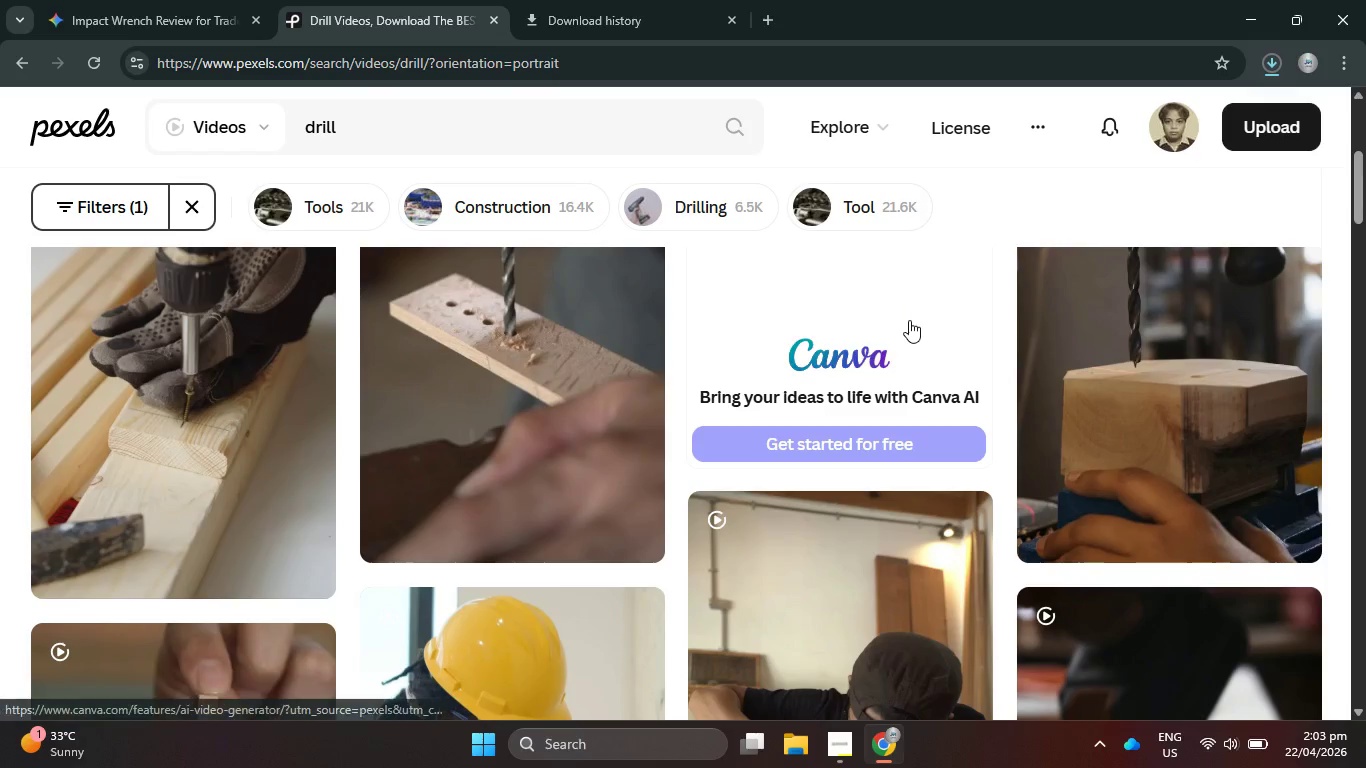 
scroll: coordinate [810, 381], scroll_direction: down, amount: 22.0
 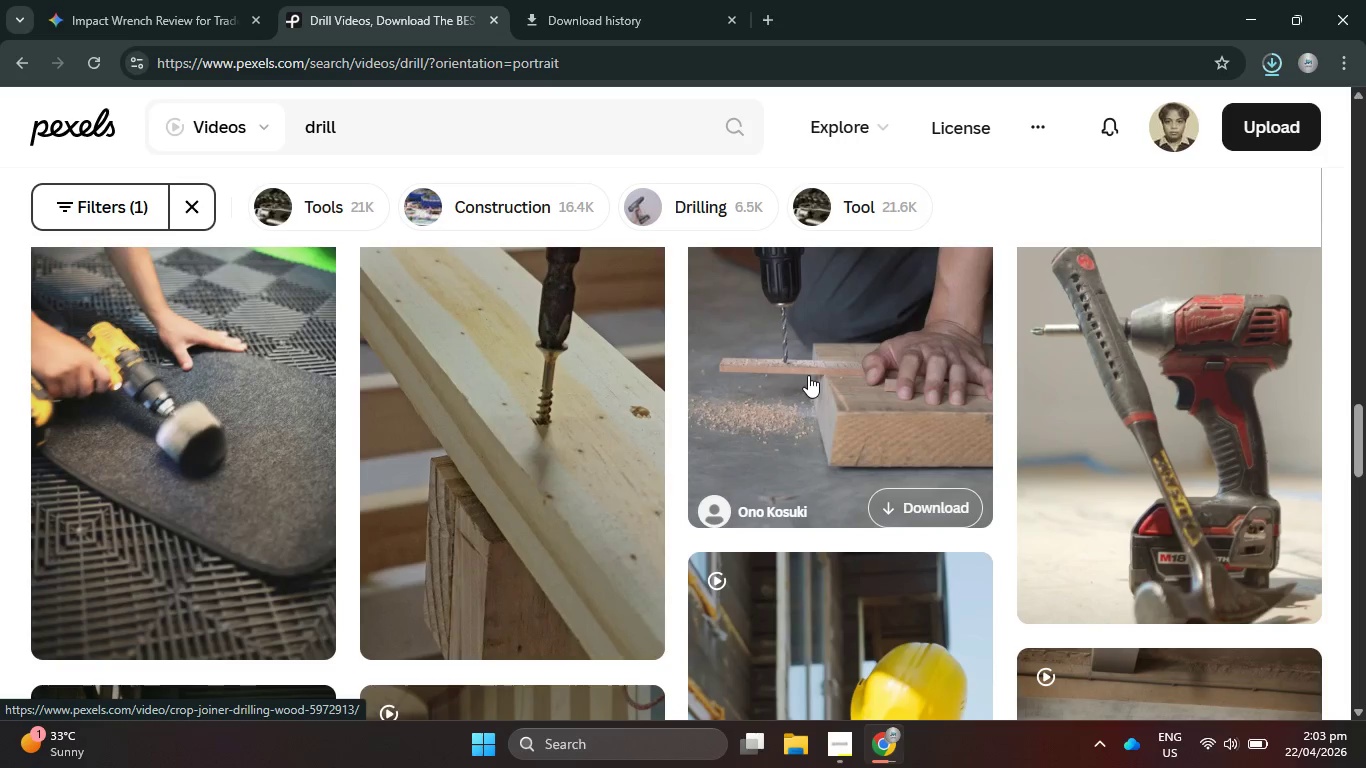 
scroll: coordinate [576, 437], scroll_direction: up, amount: 6.0
 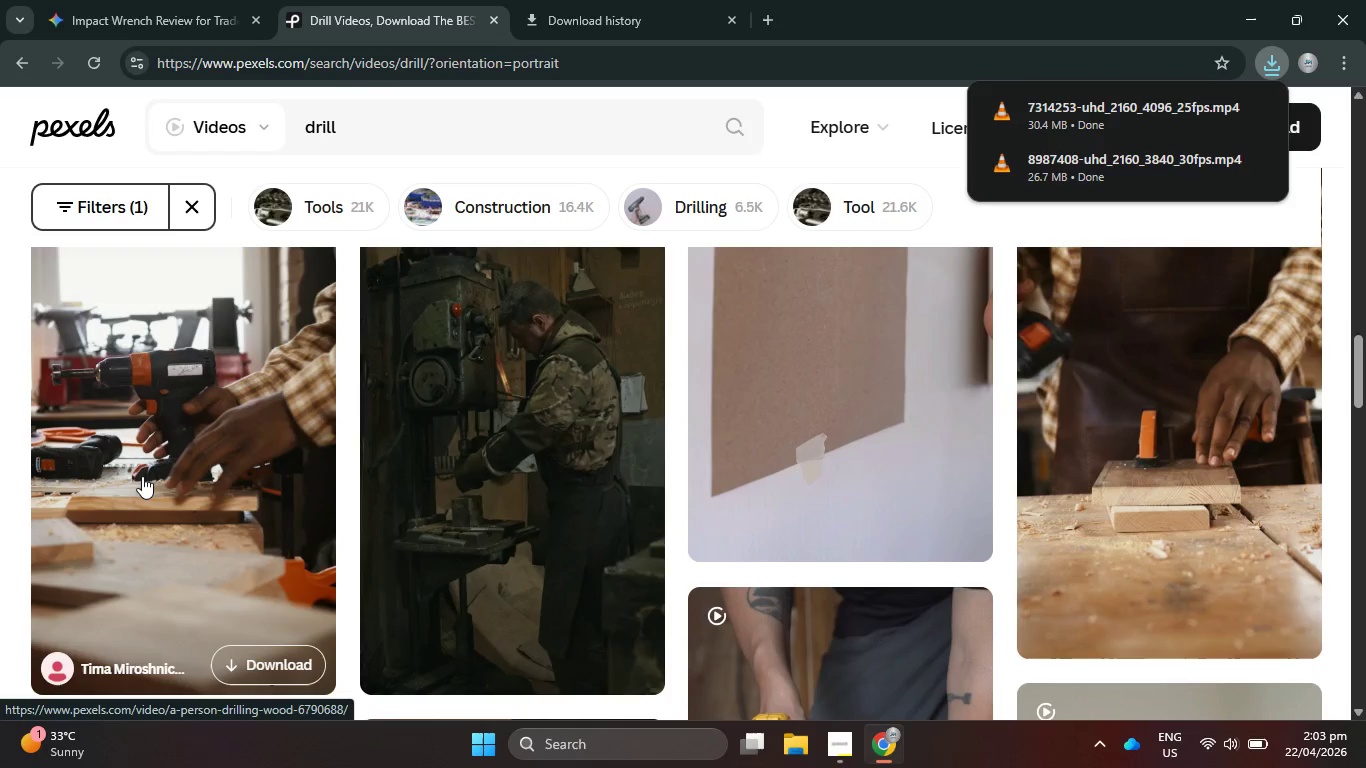 
scroll: coordinate [142, 476], scroll_direction: down, amount: 5.0
 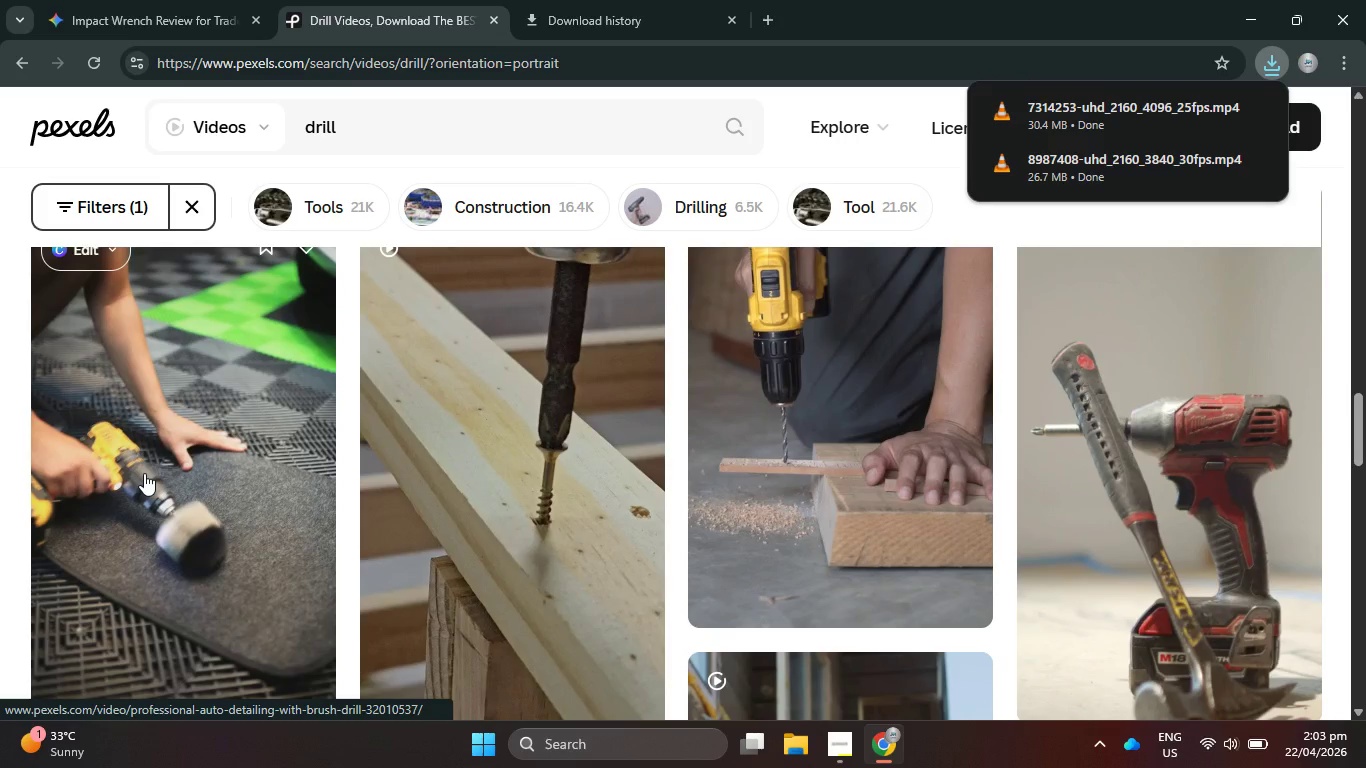 
scroll: coordinate [144, 473], scroll_direction: up, amount: 1.0
 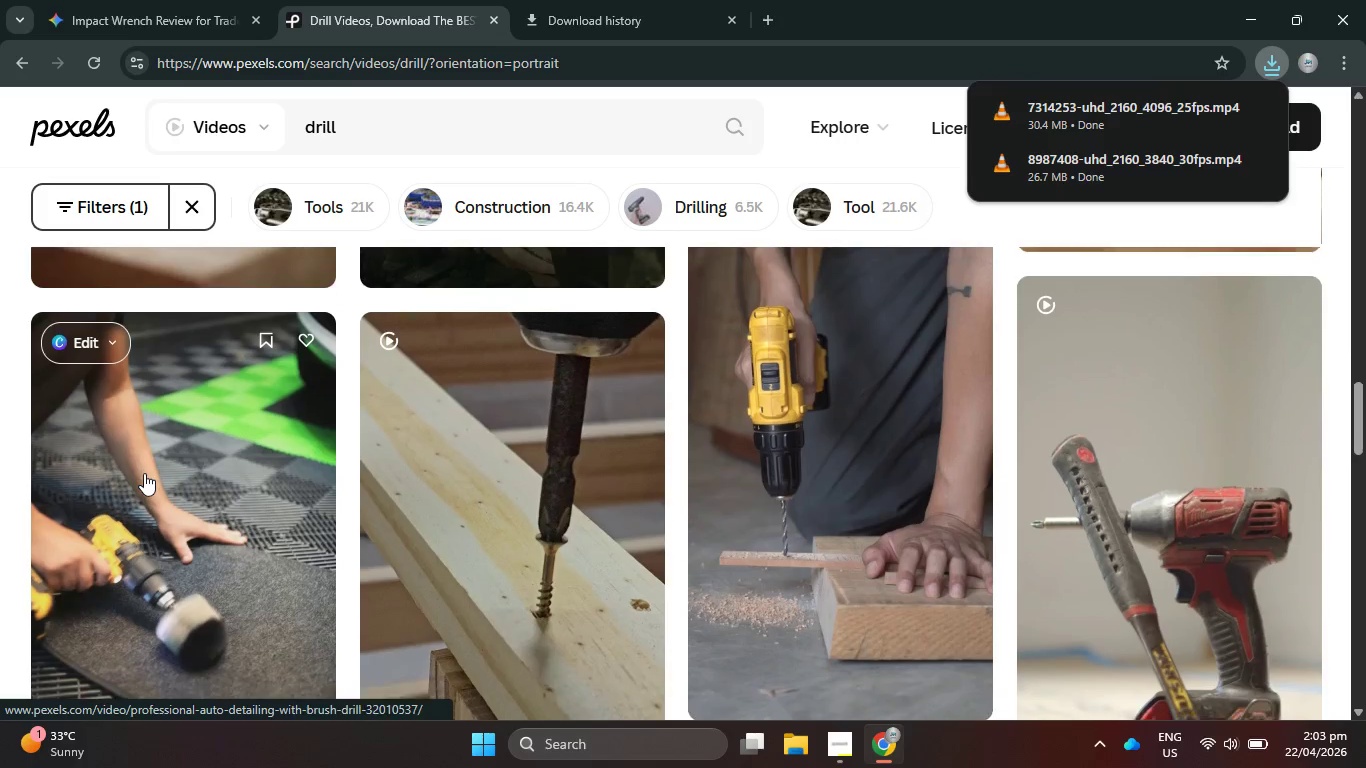 
scroll: coordinate [144, 473], scroll_direction: down, amount: 3.0
 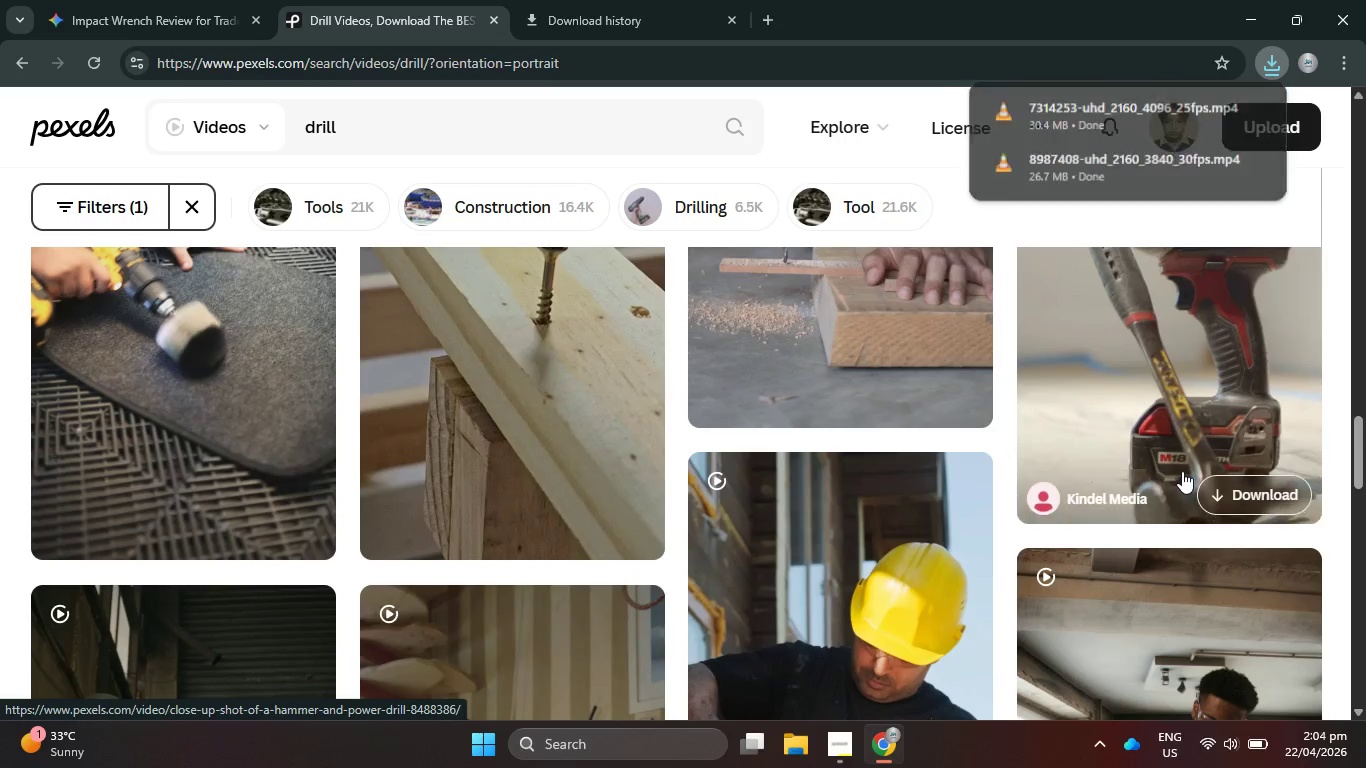 
scroll: coordinate [1181, 455], scroll_direction: up, amount: 1.0
 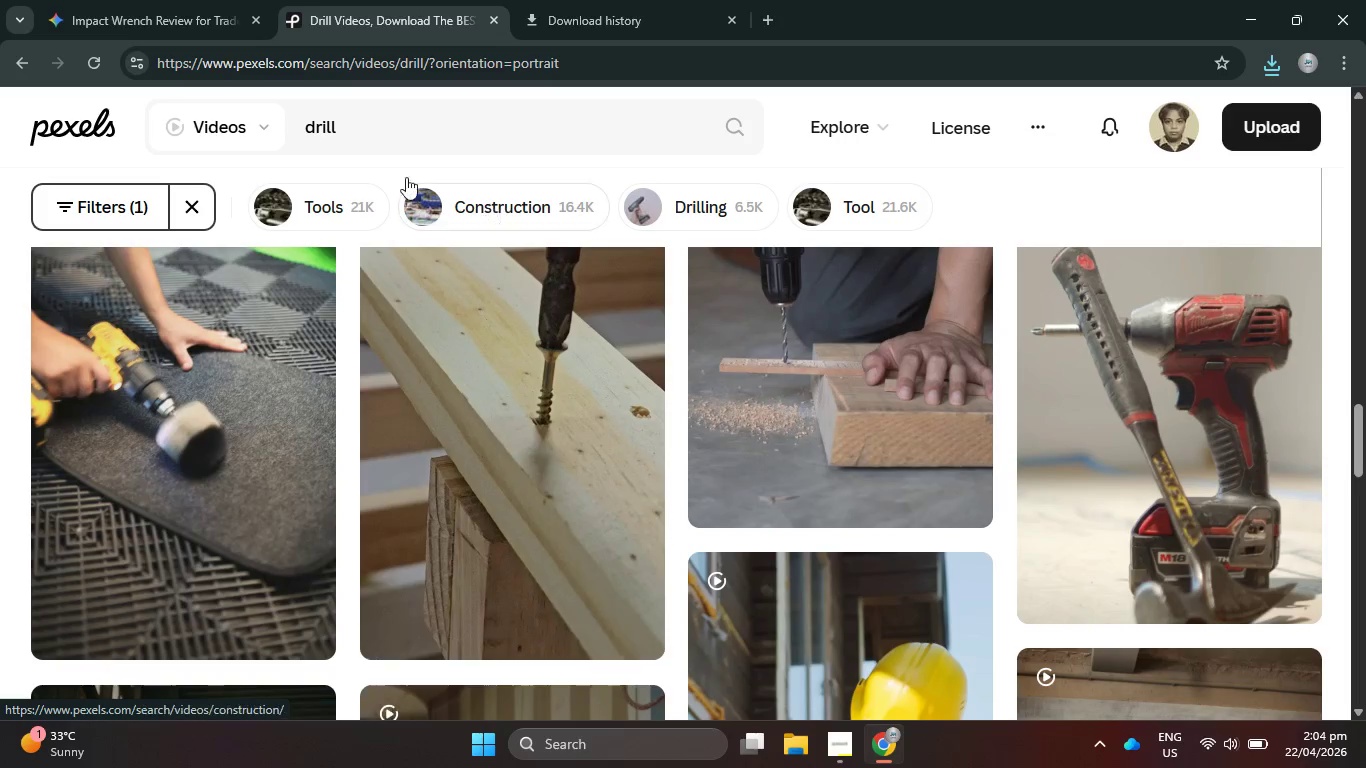 
left_click_drag(start_coordinate=[440, 129], to_coordinate=[286, 119])
 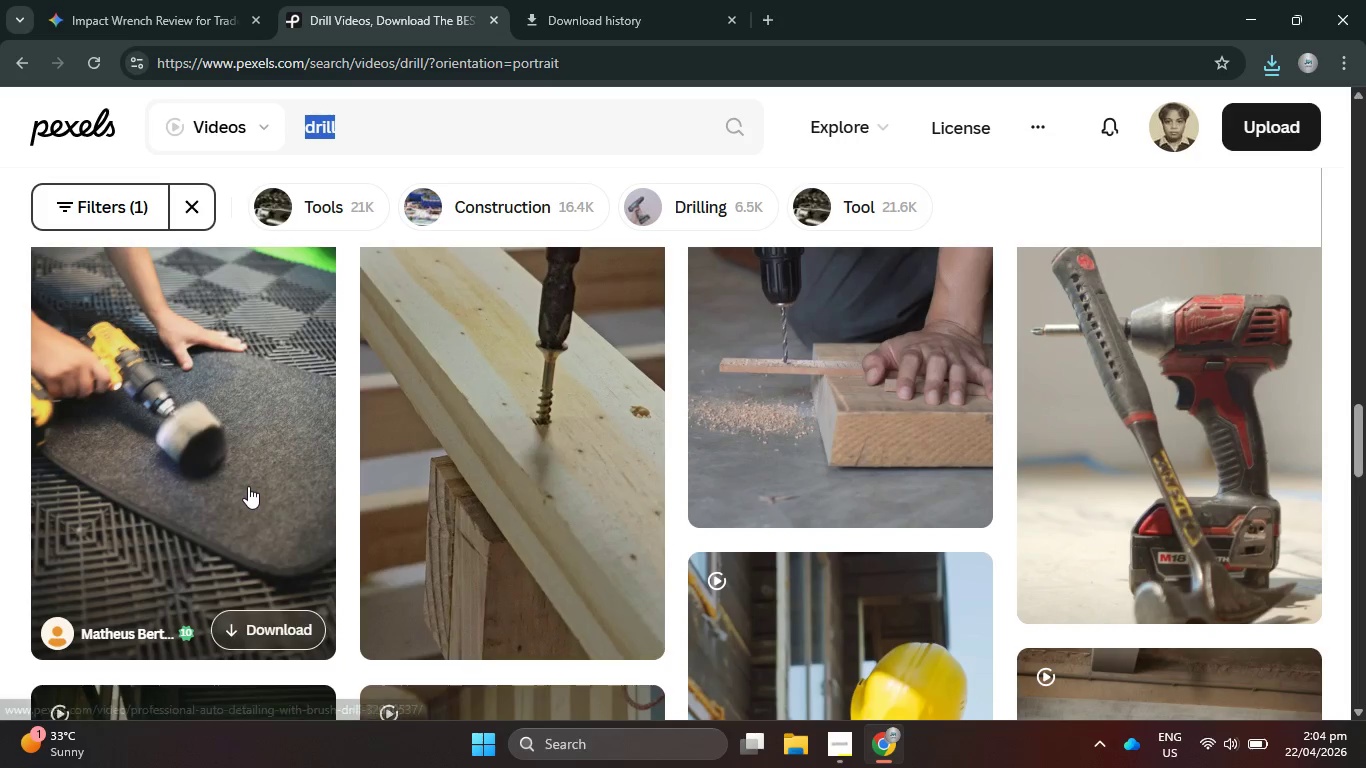 
scroll: coordinate [249, 495], scroll_direction: down, amount: 1.0
 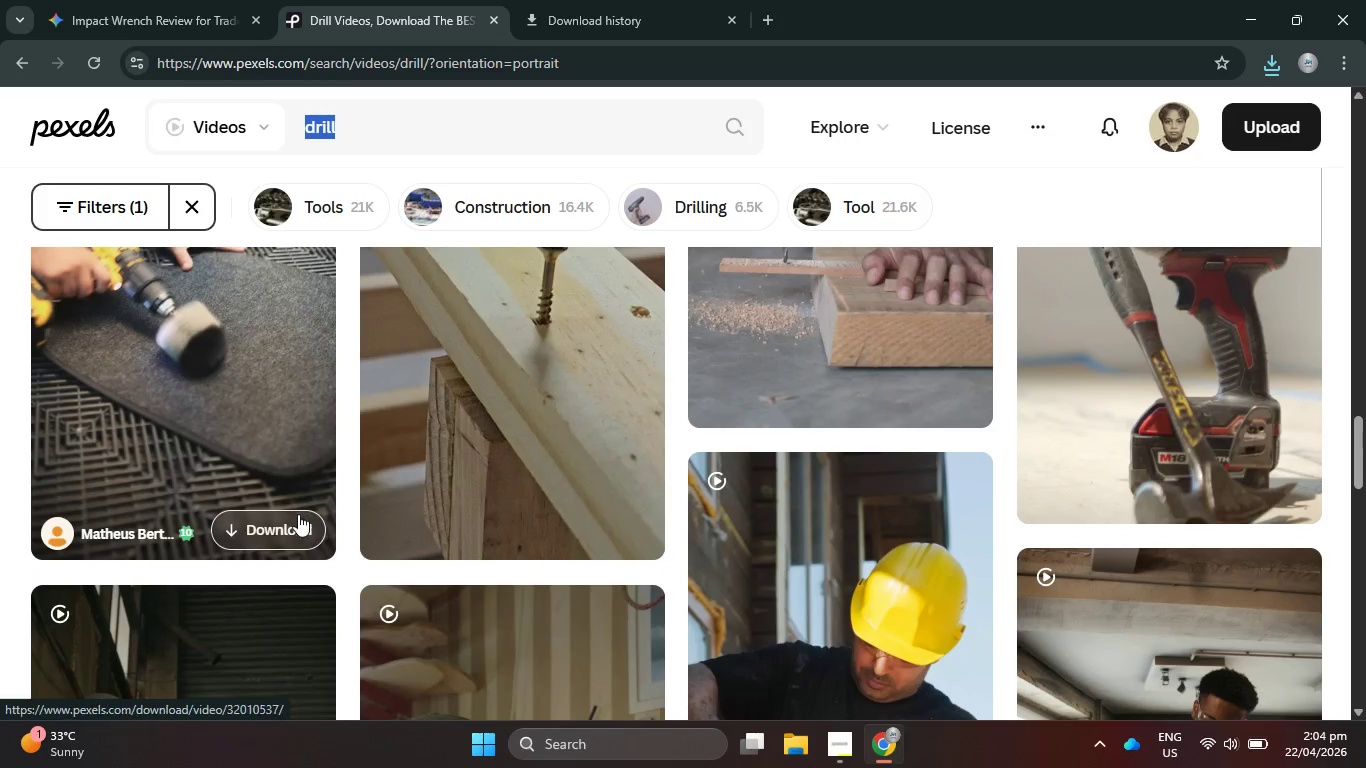 
left_click([305, 523])
 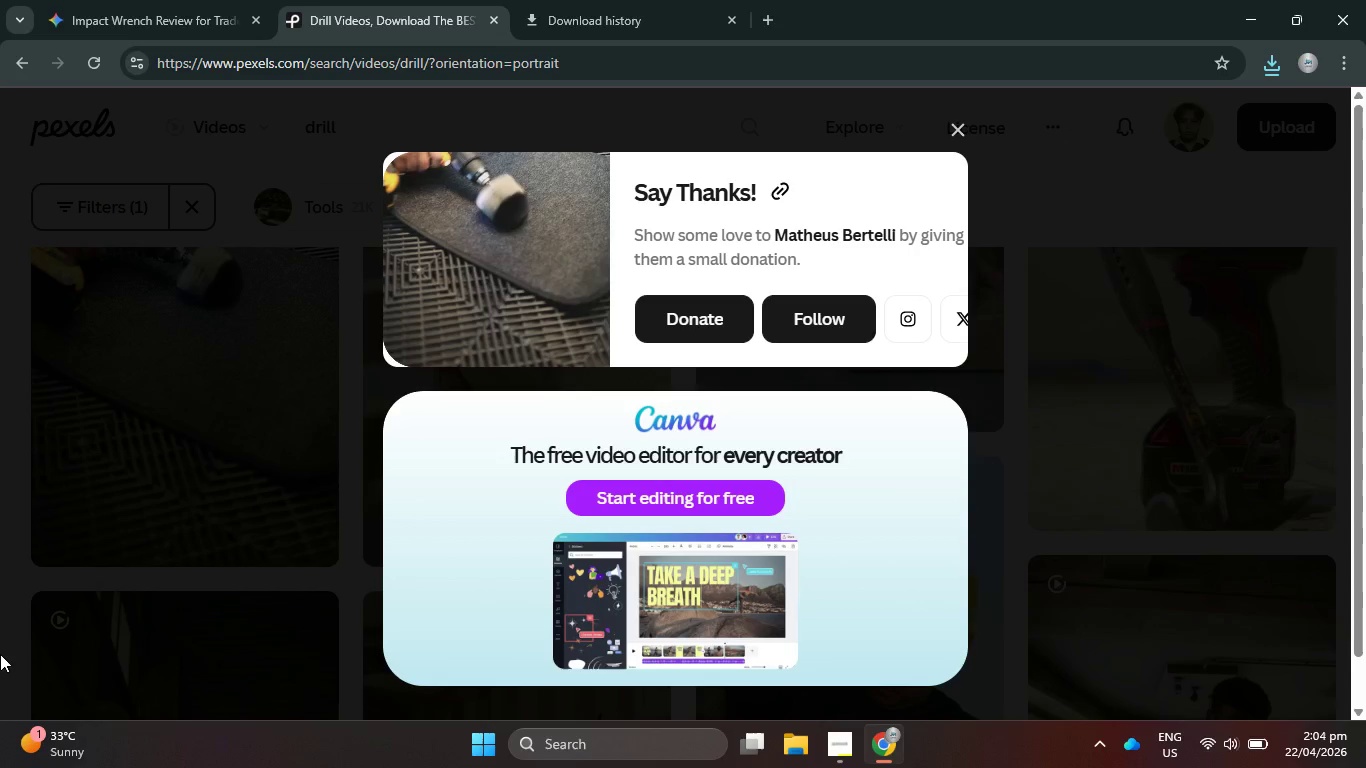 
wait(20.95)
 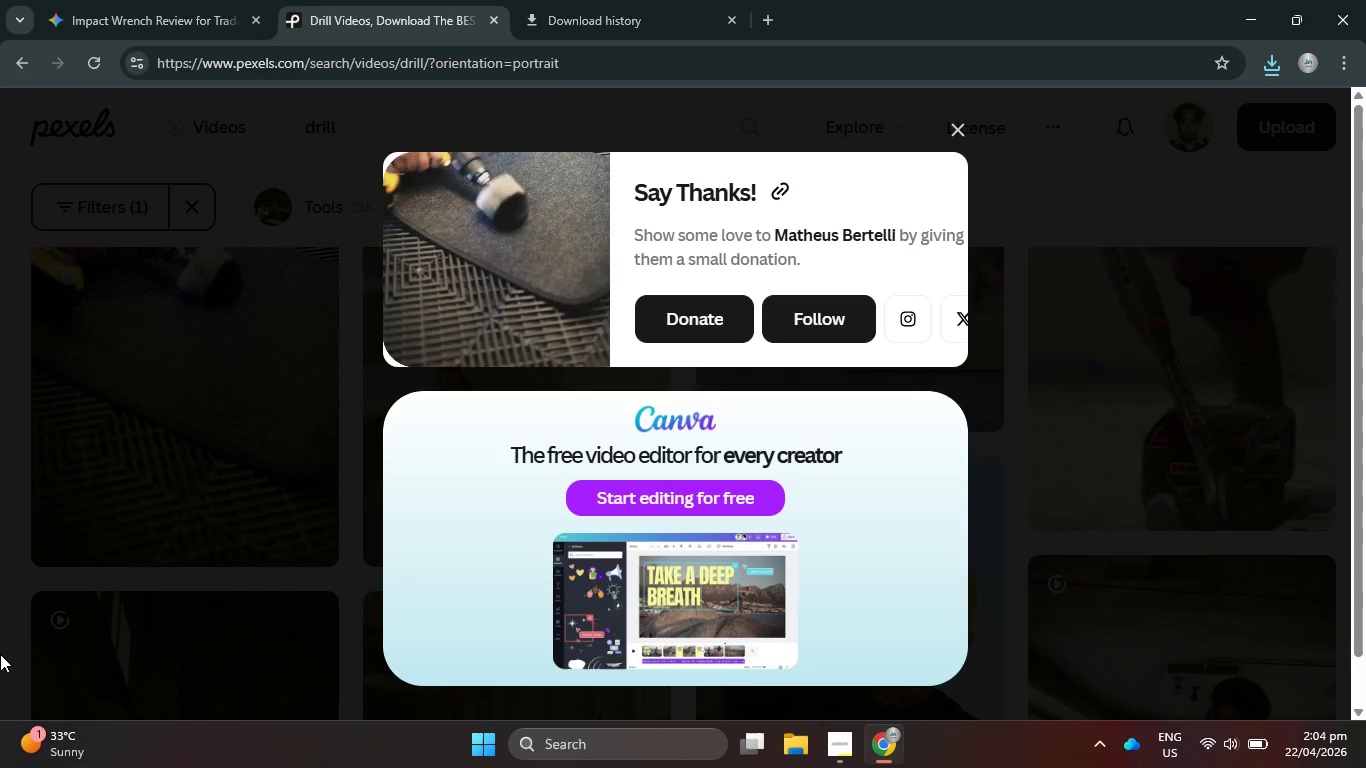 
scroll: coordinate [684, 361], scroll_direction: down, amount: 2.0
 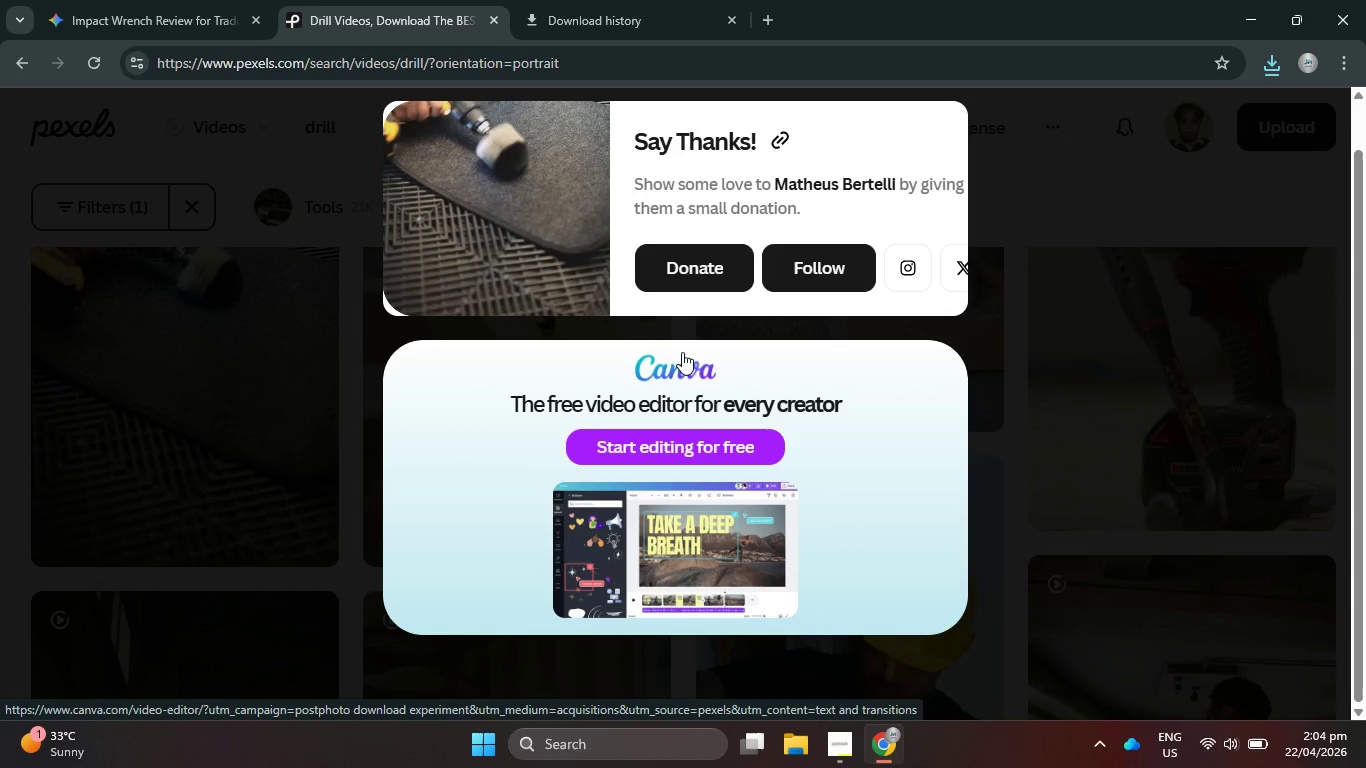 
wait(5.76)
 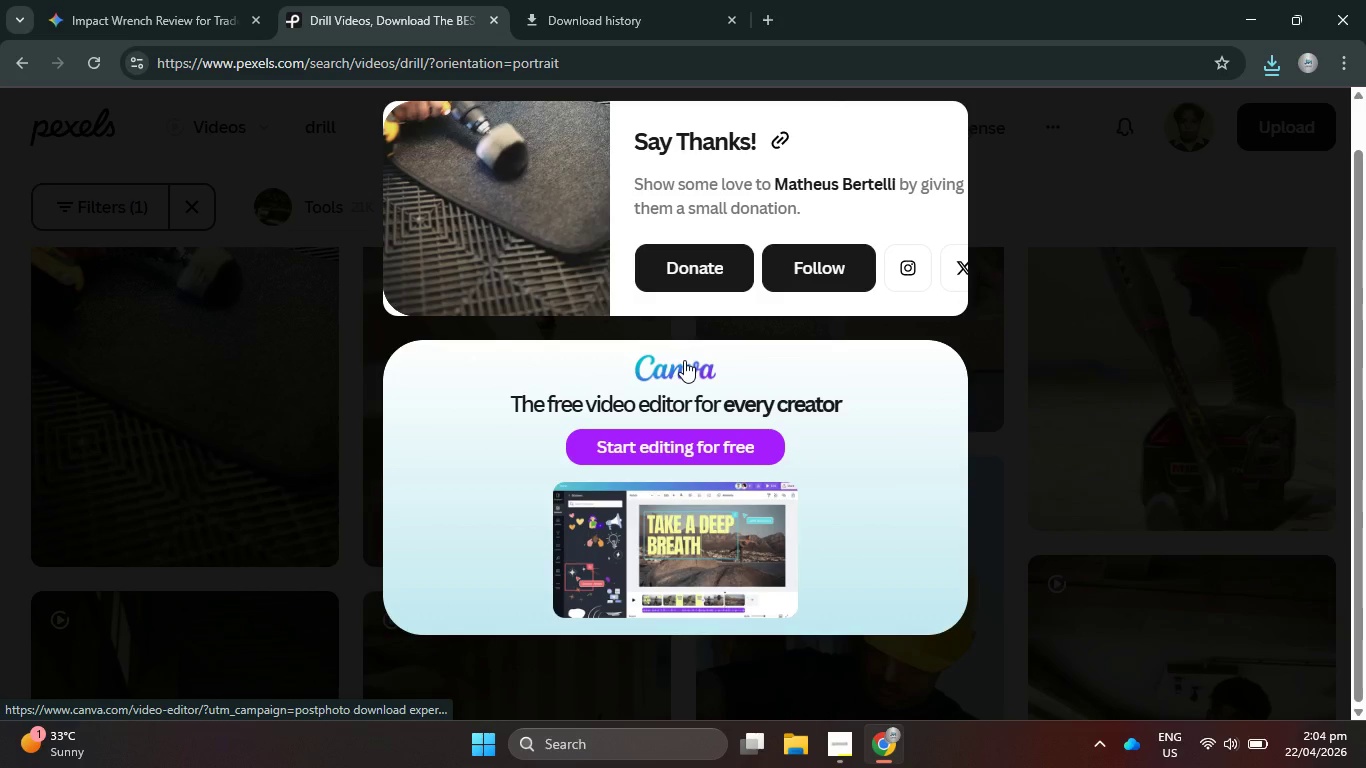 
scroll: coordinate [823, 339], scroll_direction: down, amount: 2.0
 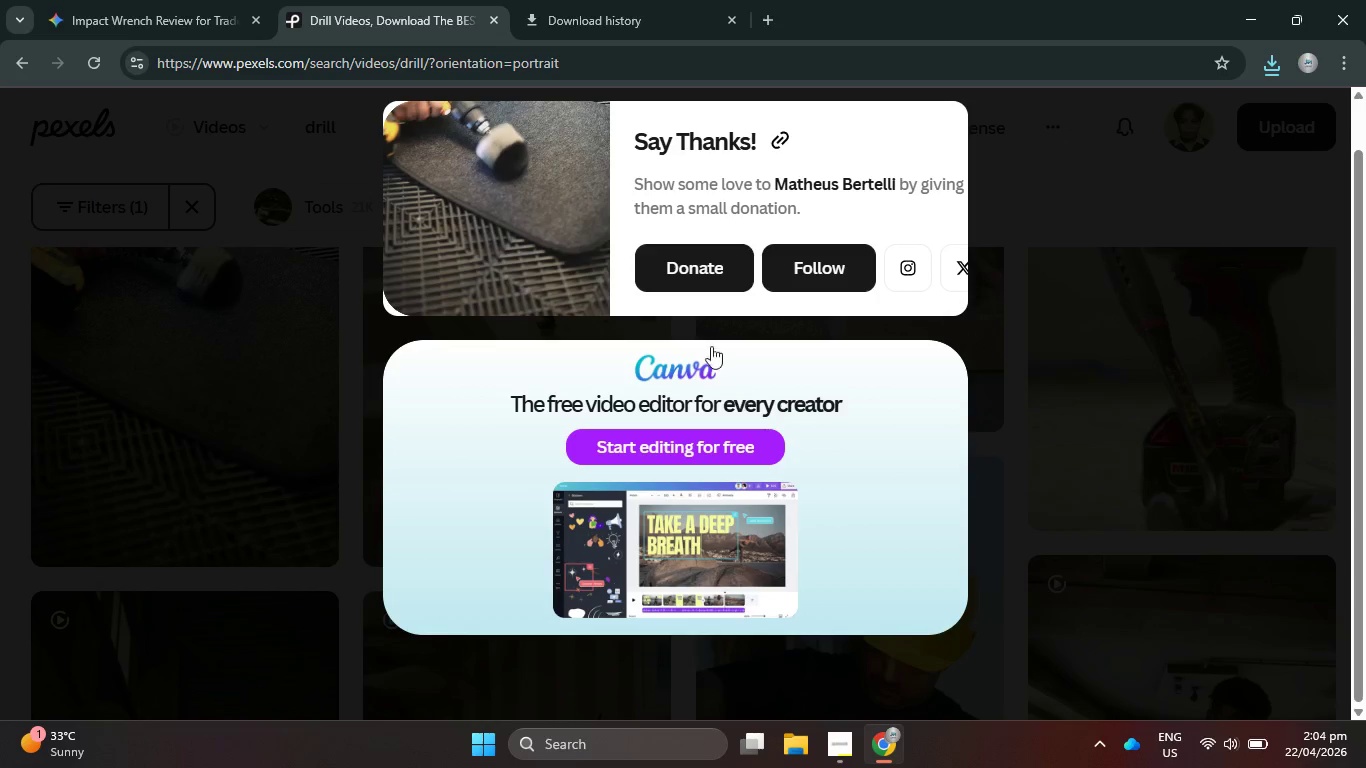 
scroll: coordinate [728, 293], scroll_direction: up, amount: 5.0
 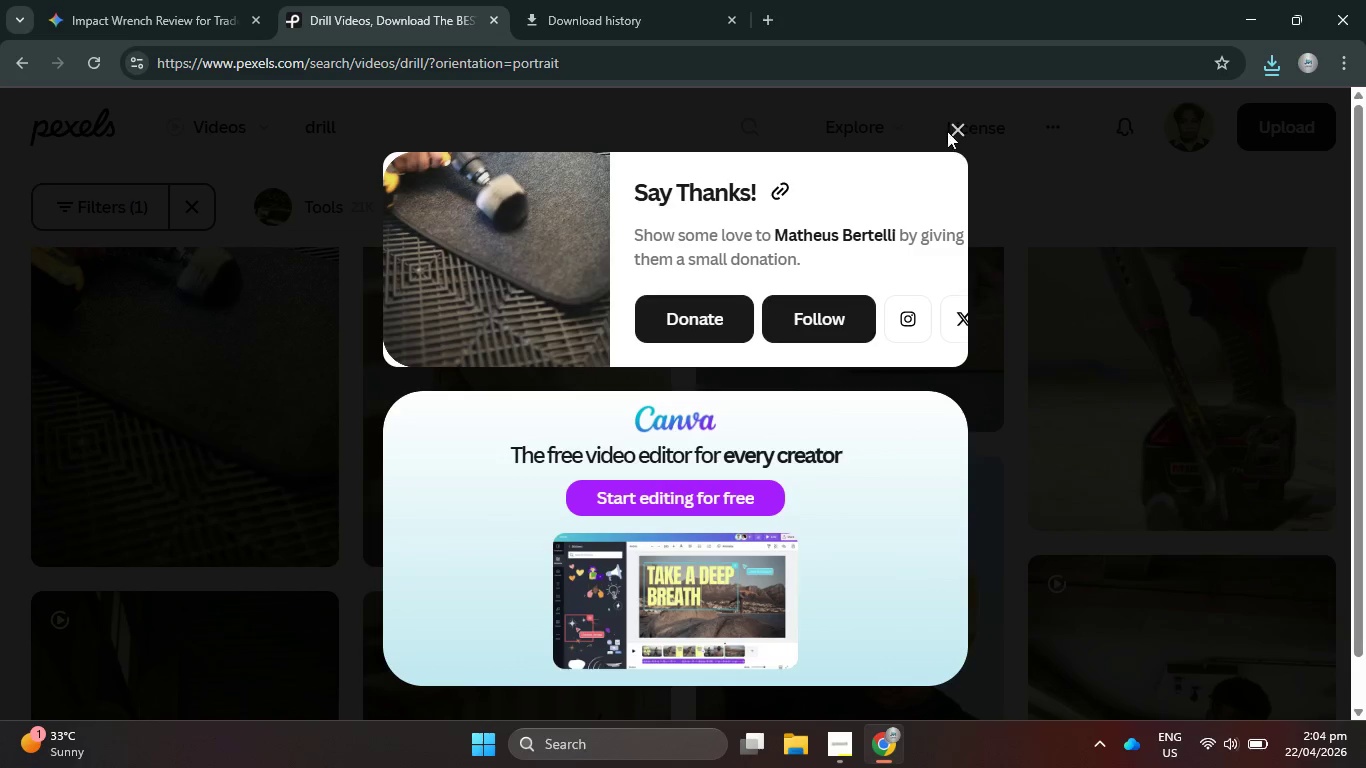 
left_click([960, 126])
 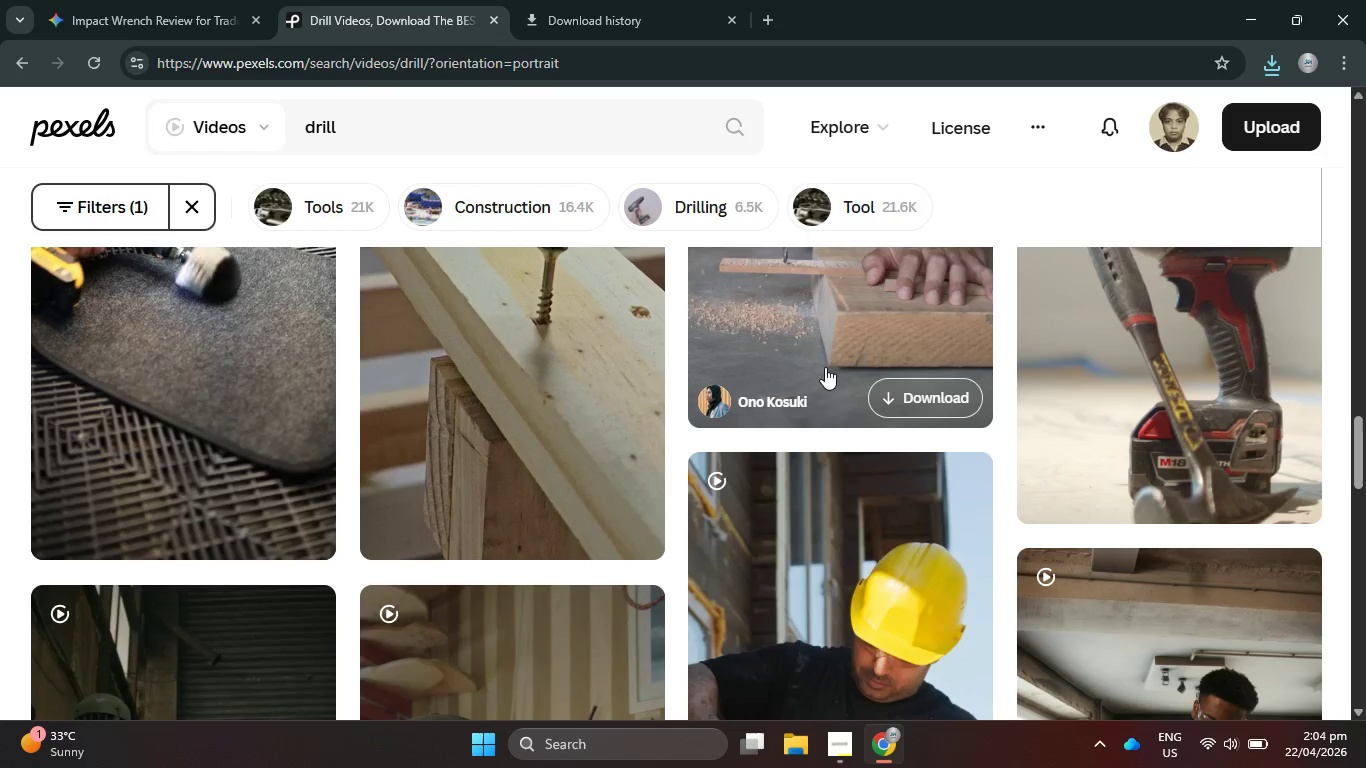 
scroll: coordinate [825, 368], scroll_direction: down, amount: 5.0
 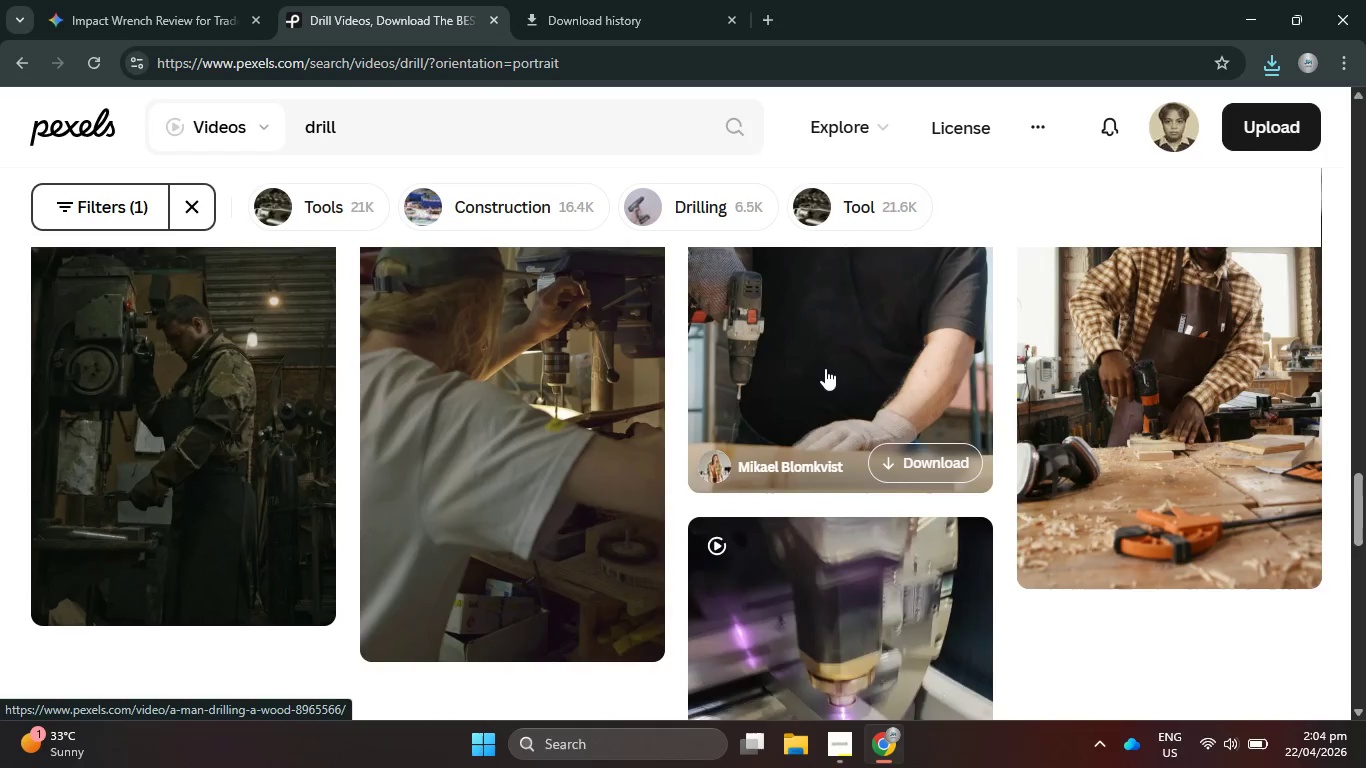 
scroll: coordinate [825, 368], scroll_direction: up, amount: 6.0
 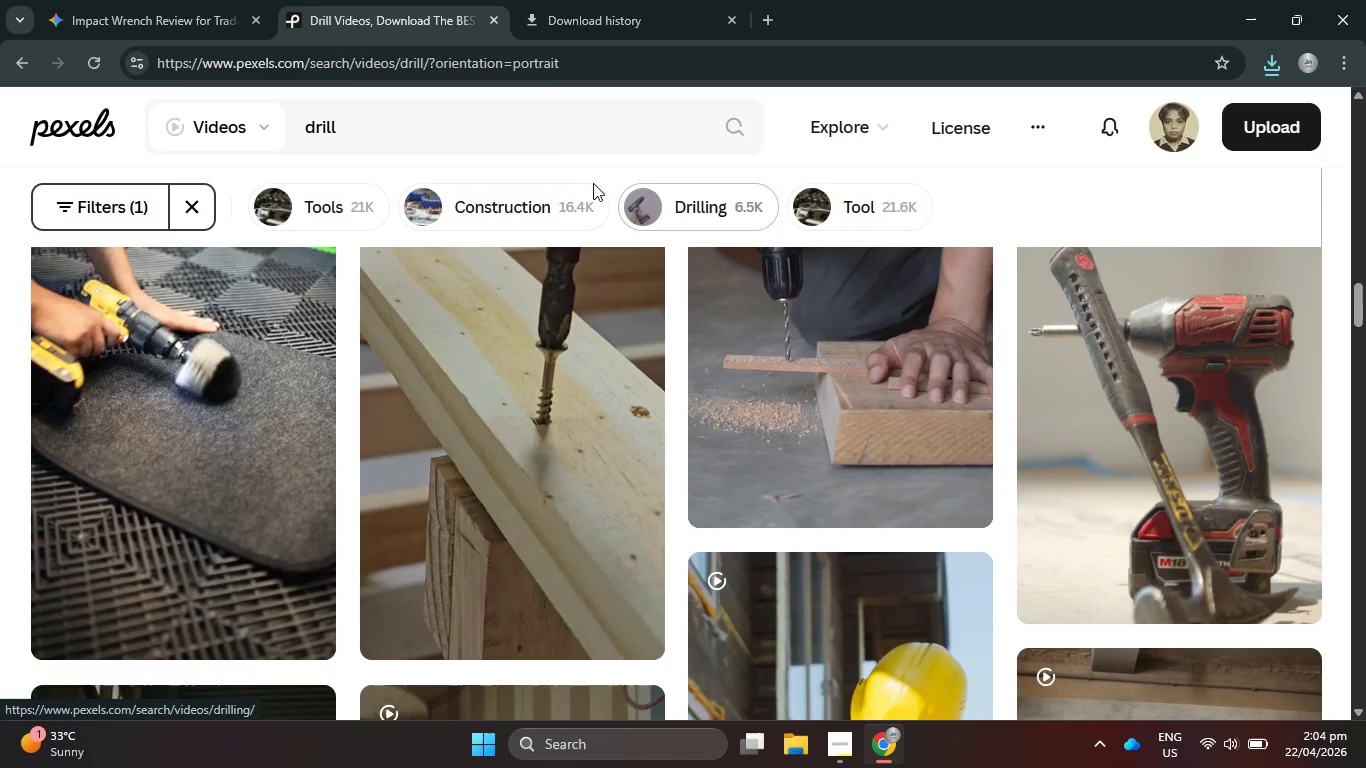 
left_click_drag(start_coordinate=[544, 119], to_coordinate=[337, 118])
 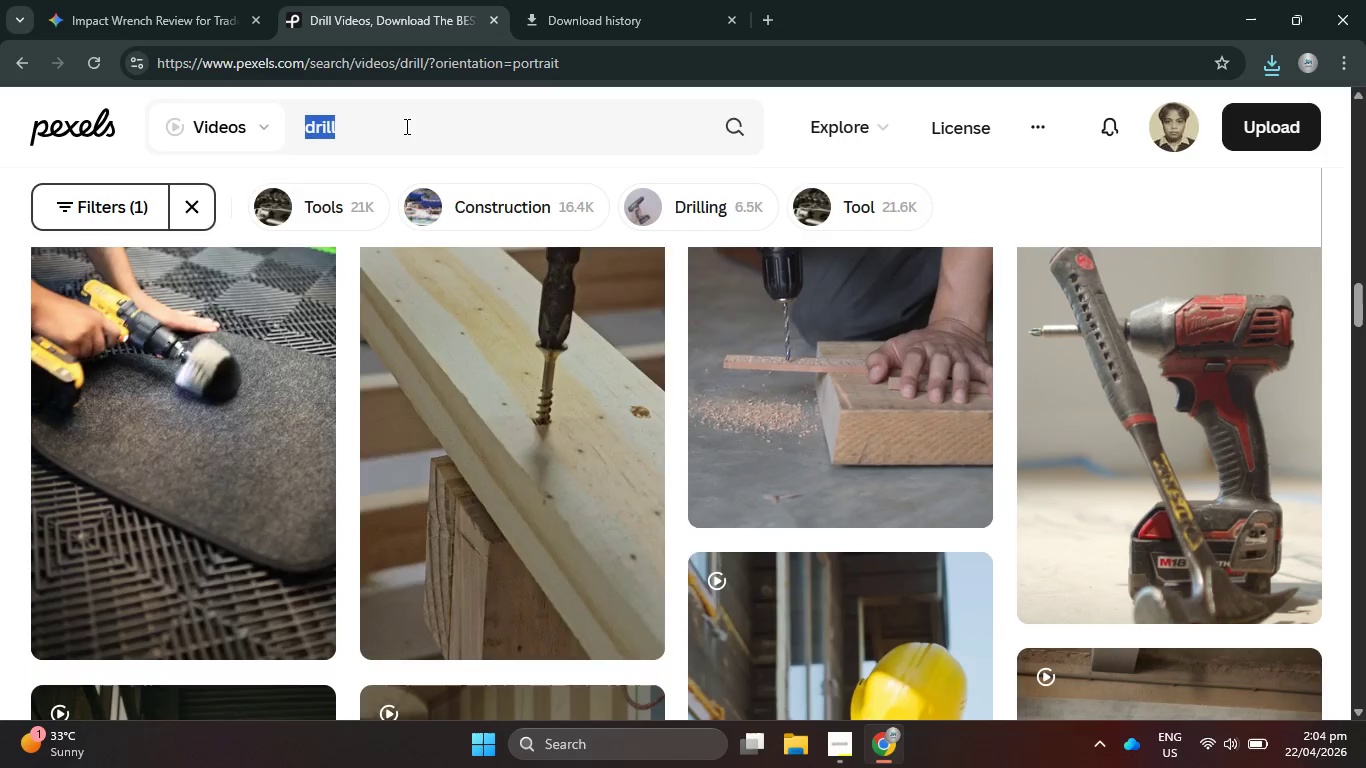 
type(power tool)
 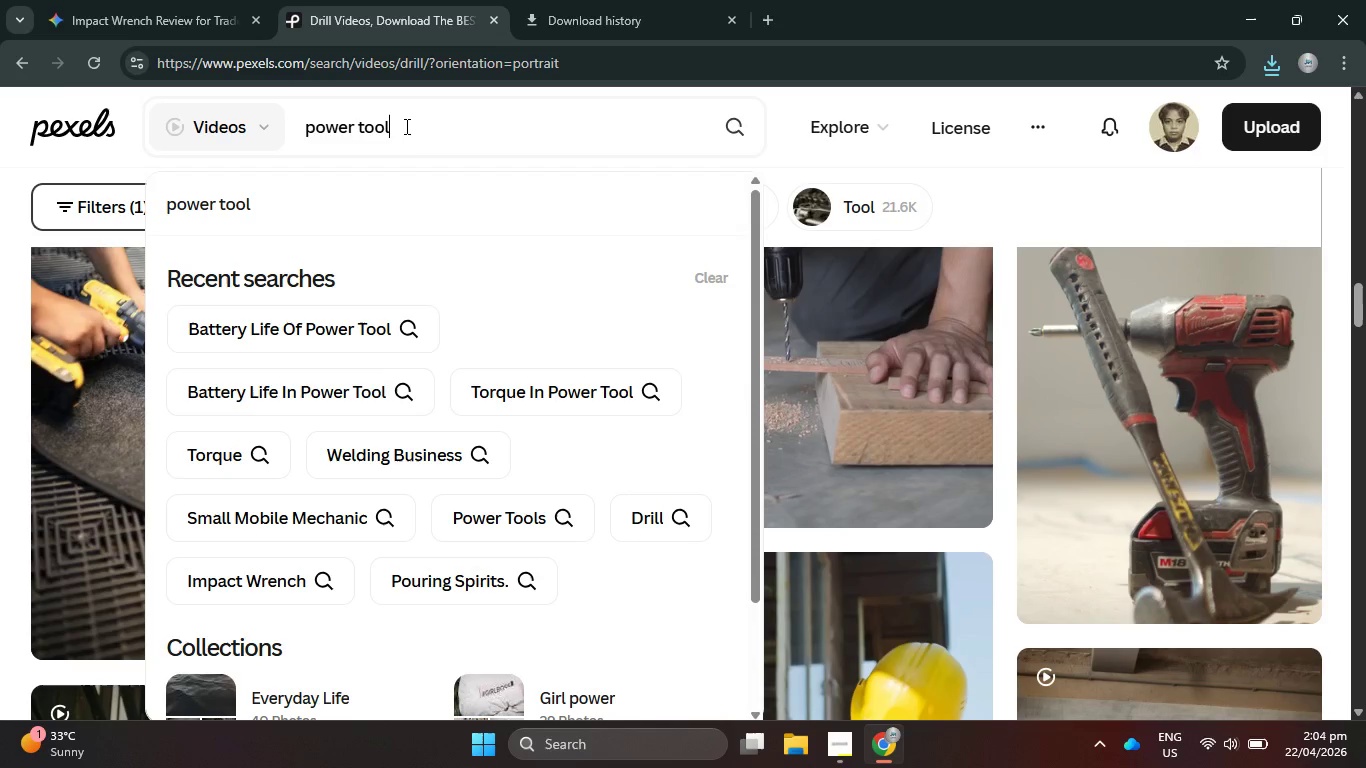 
key(Enter)
 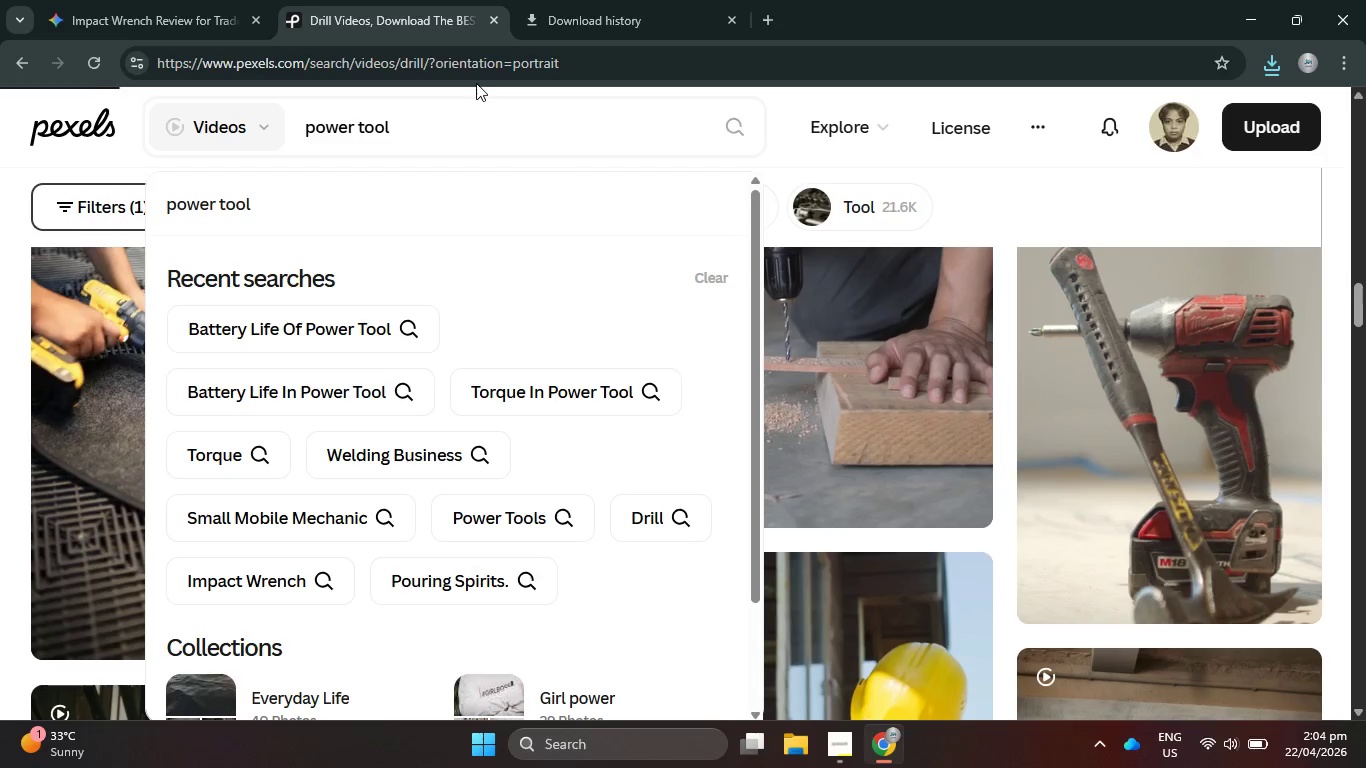 
left_click([92, 0])
 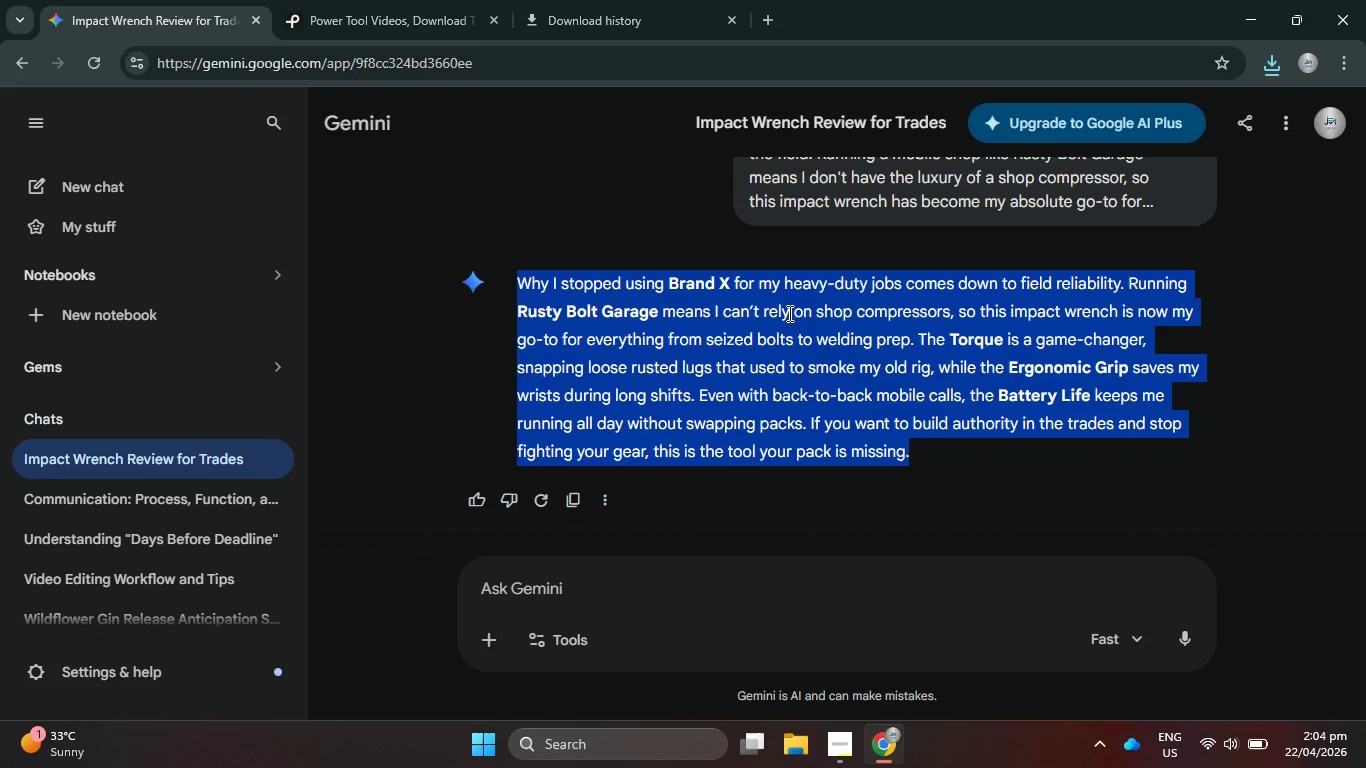 
key(Control+C)
 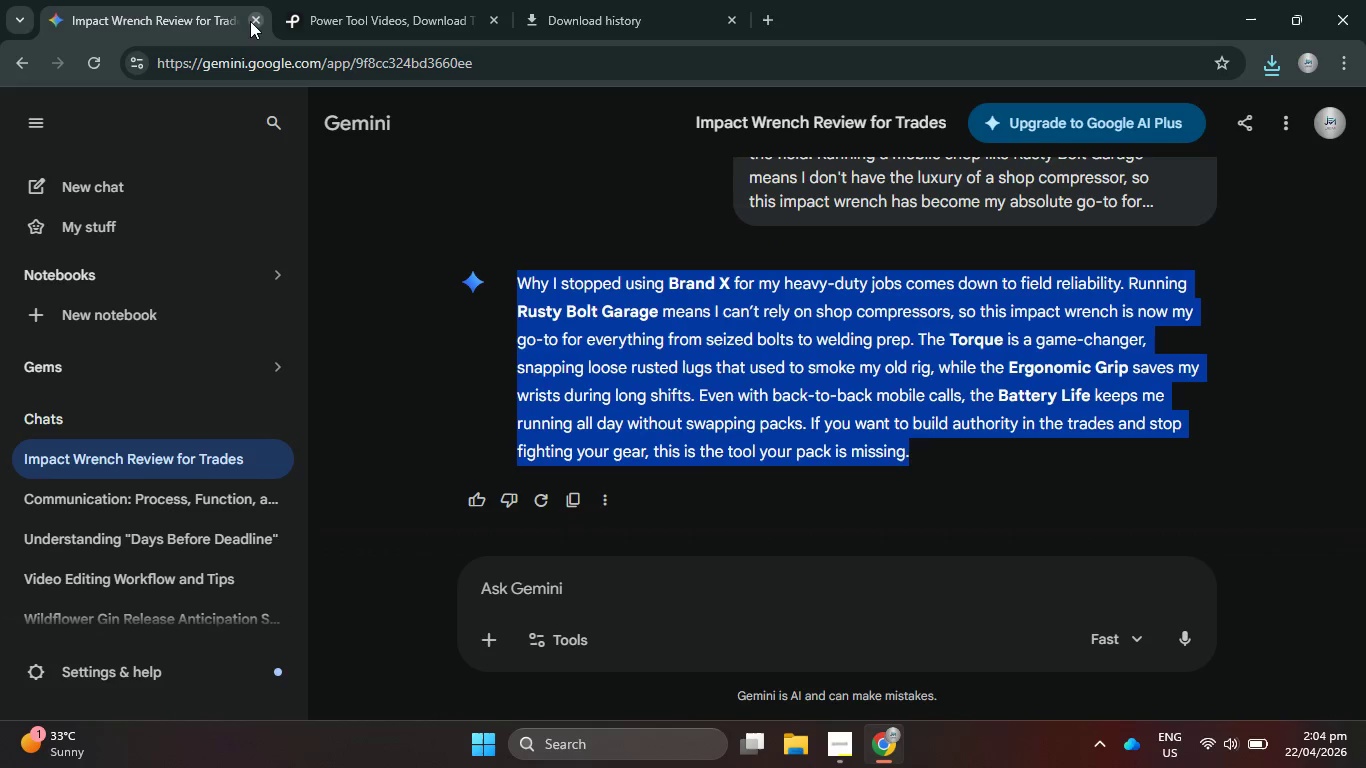 
left_click([257, 14])
 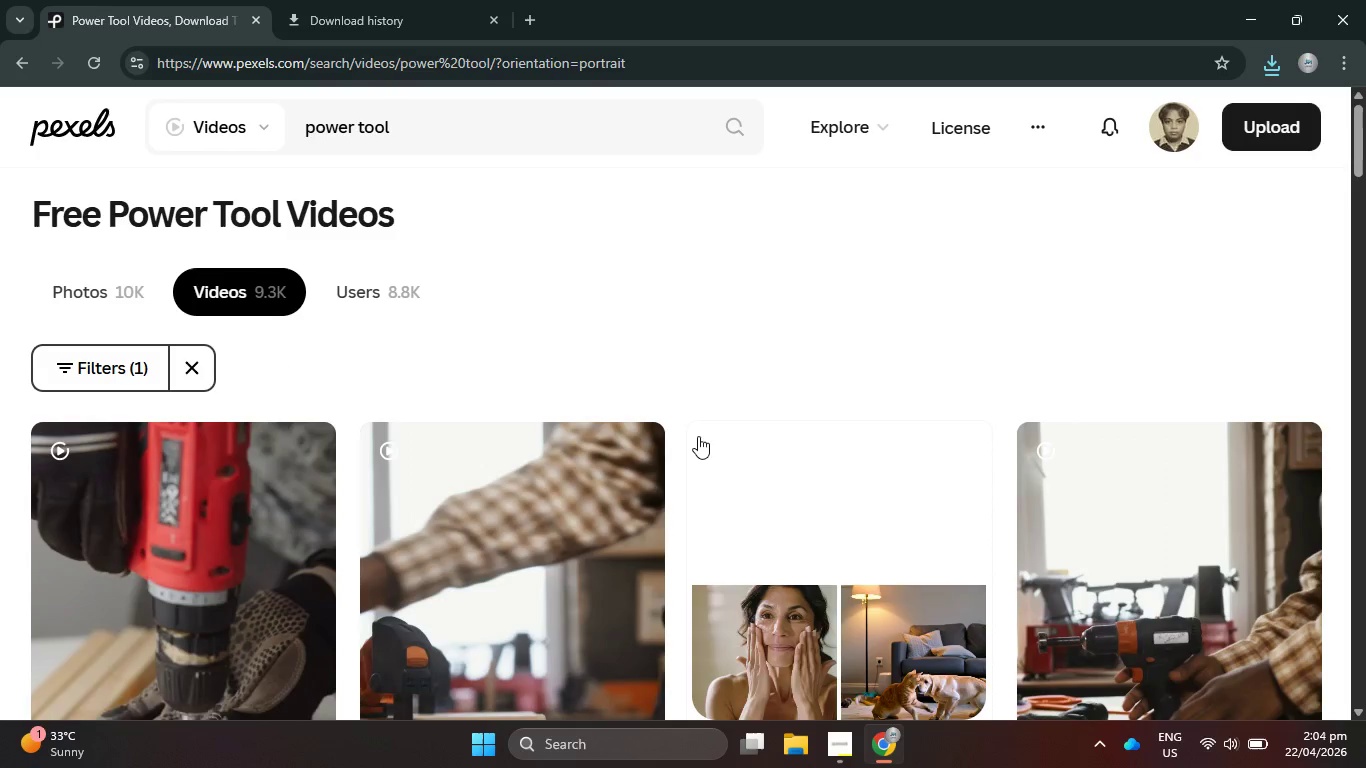 
scroll: coordinate [1082, 531], scroll_direction: down, amount: 9.0
 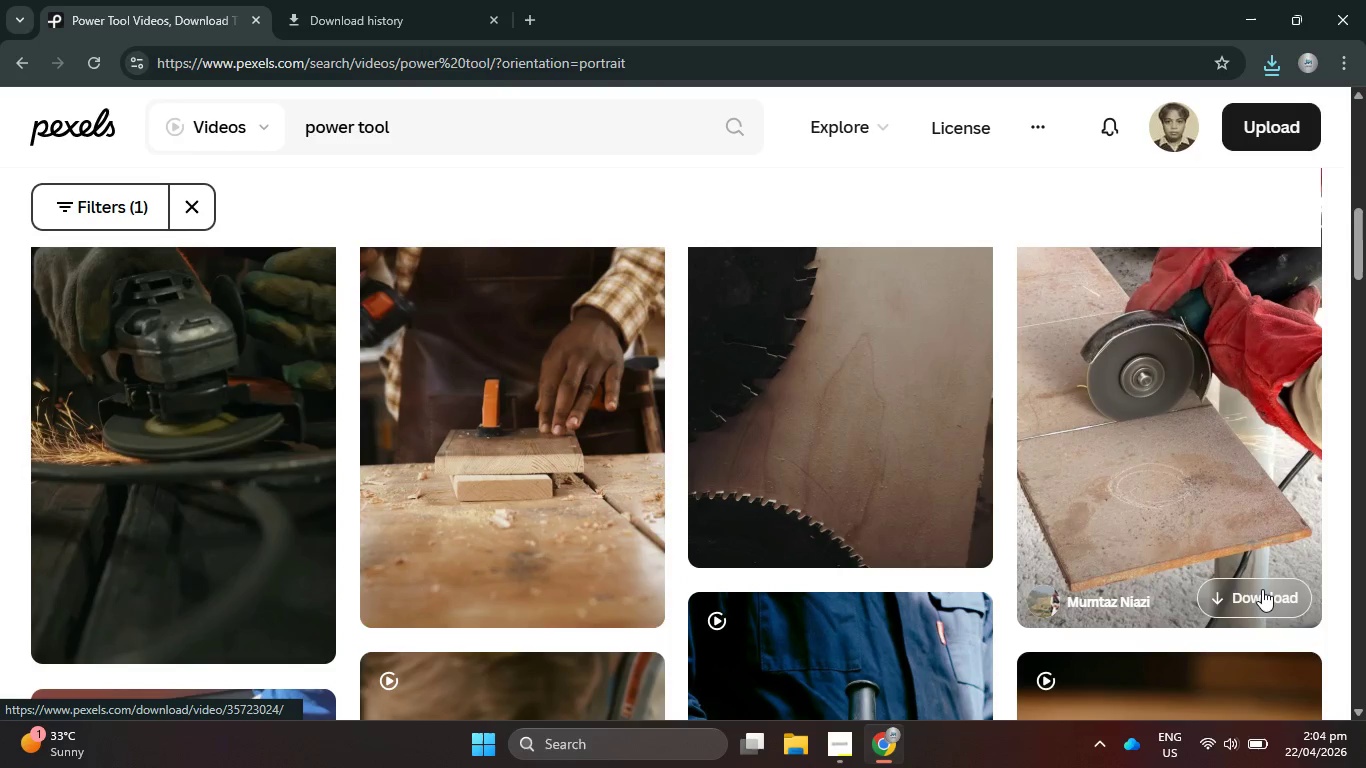 
left_click([1262, 591])
 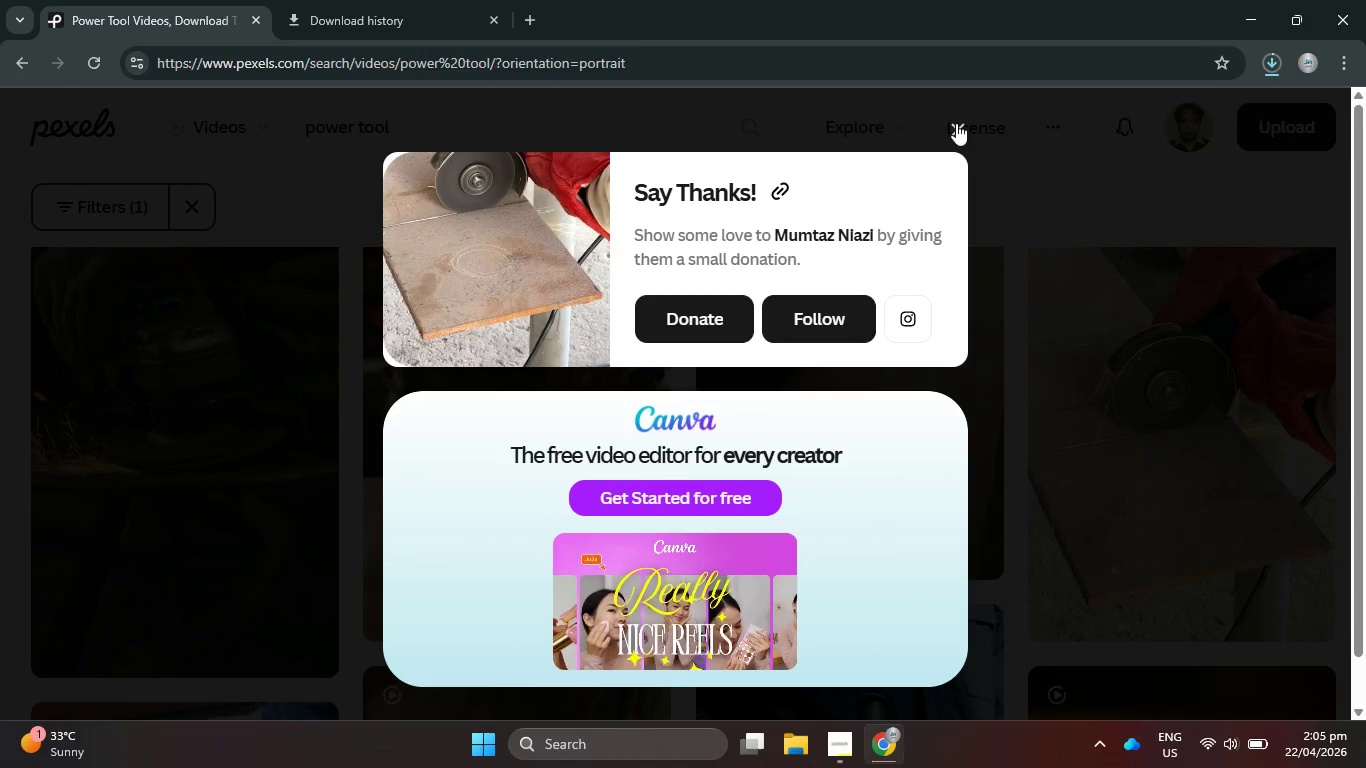 
scroll: coordinate [928, 459], scroll_direction: down, amount: 6.0
 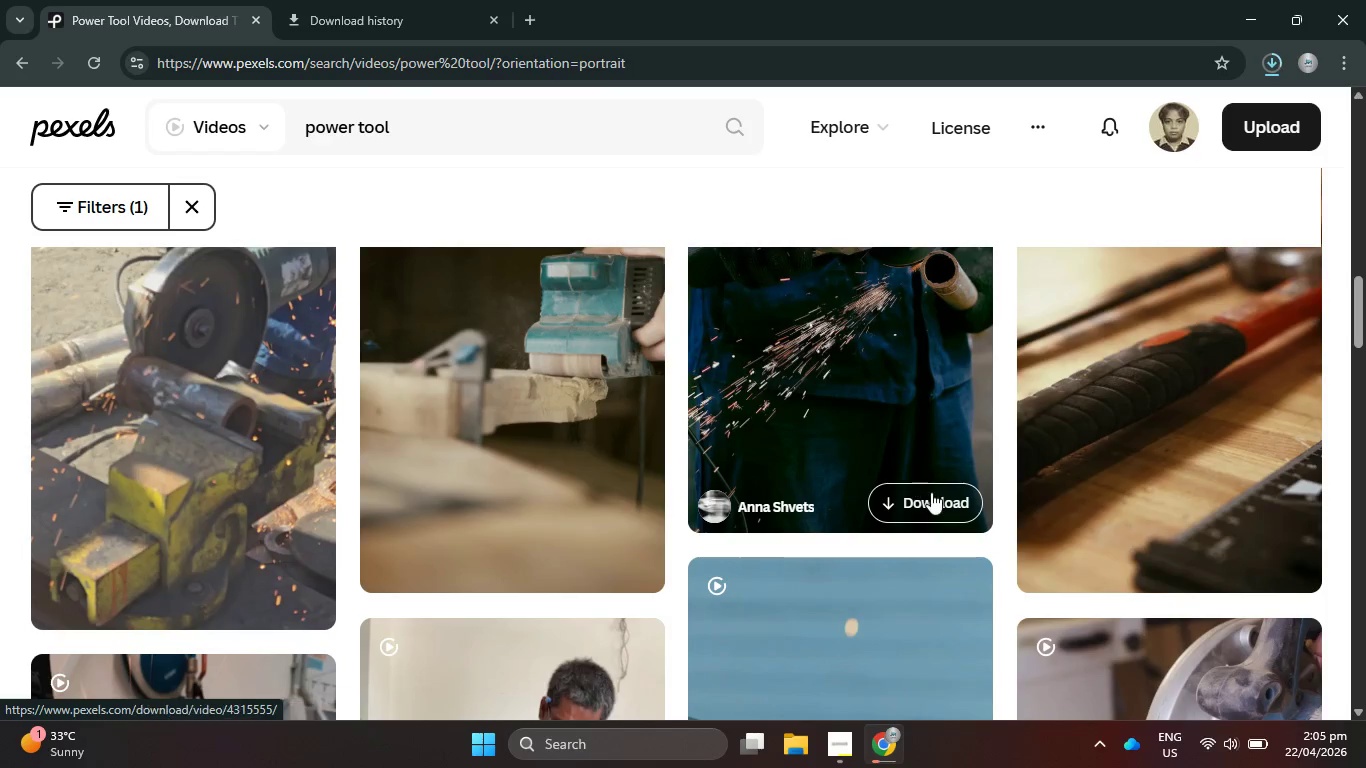 
left_click([932, 495])
 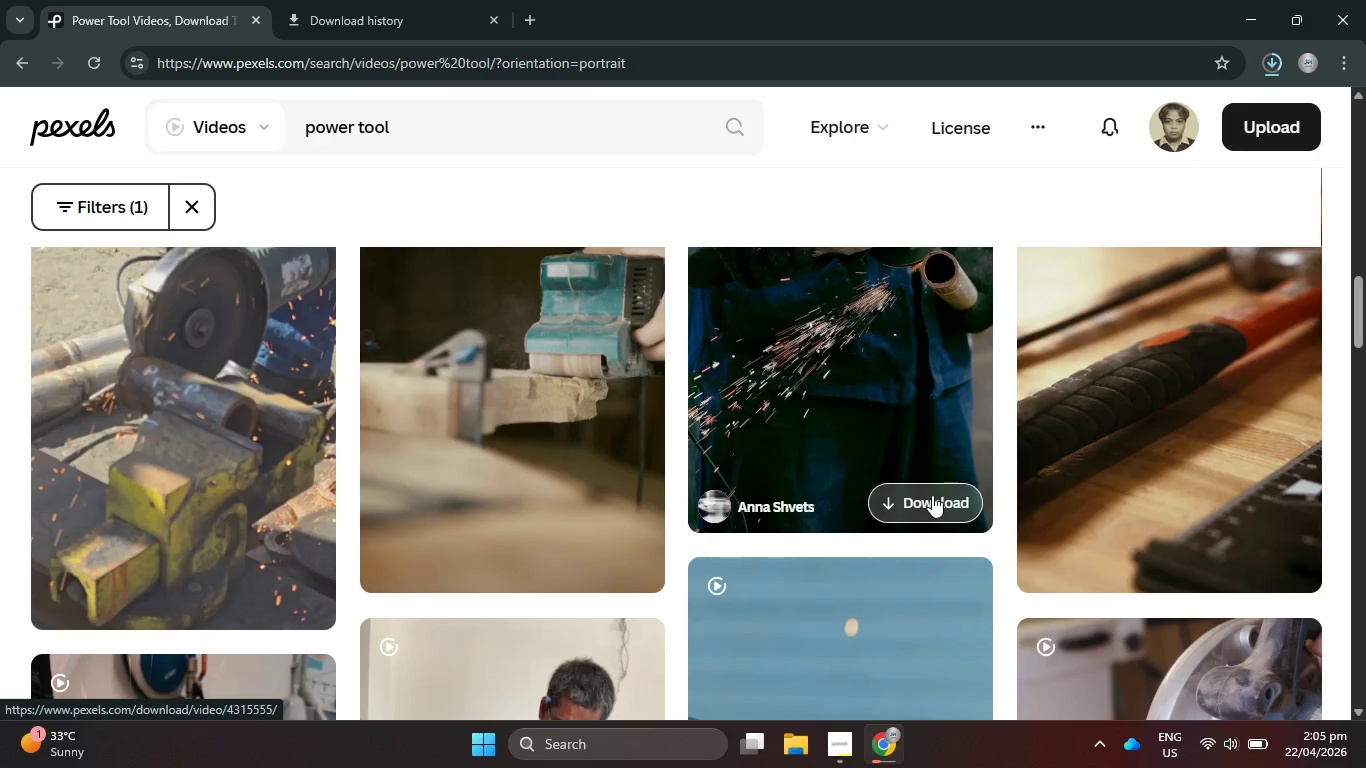 
mouse_move([1024, 274])
 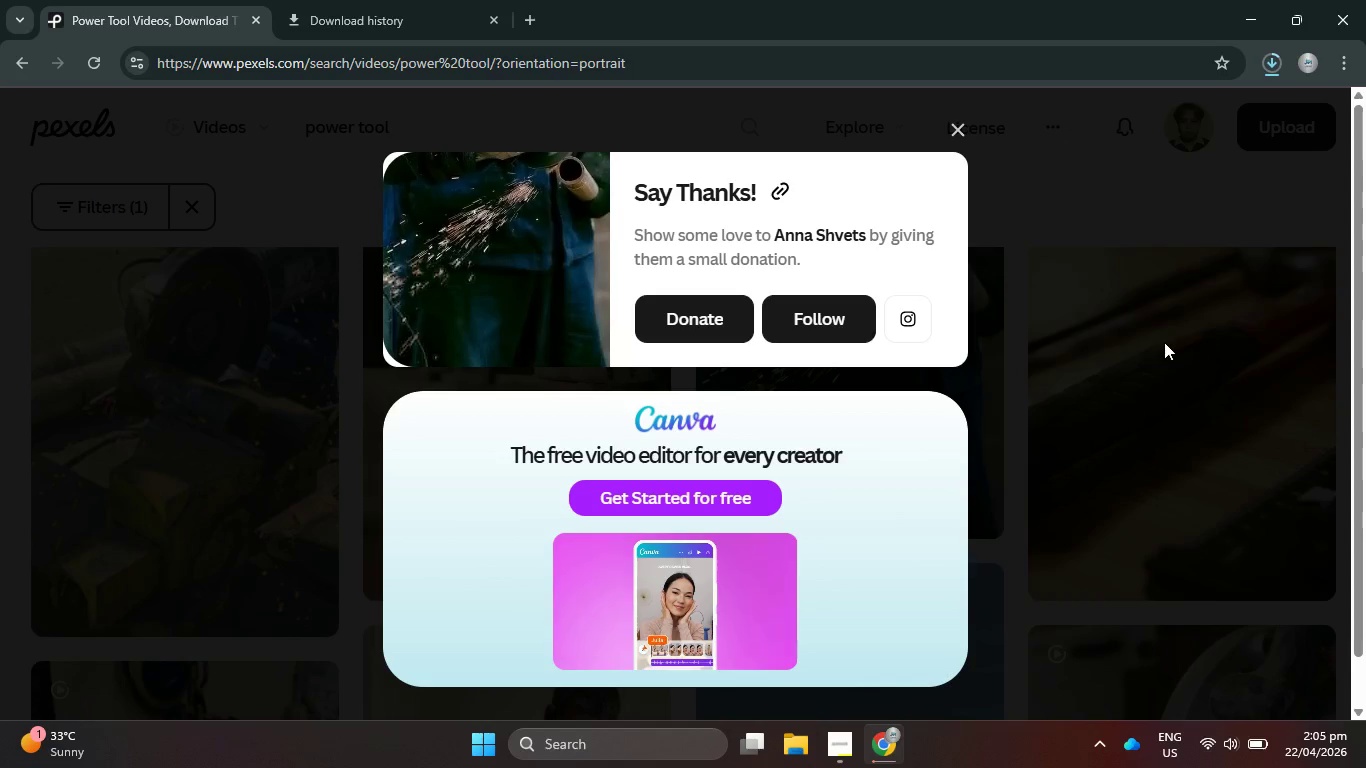 
wait(11.59)
 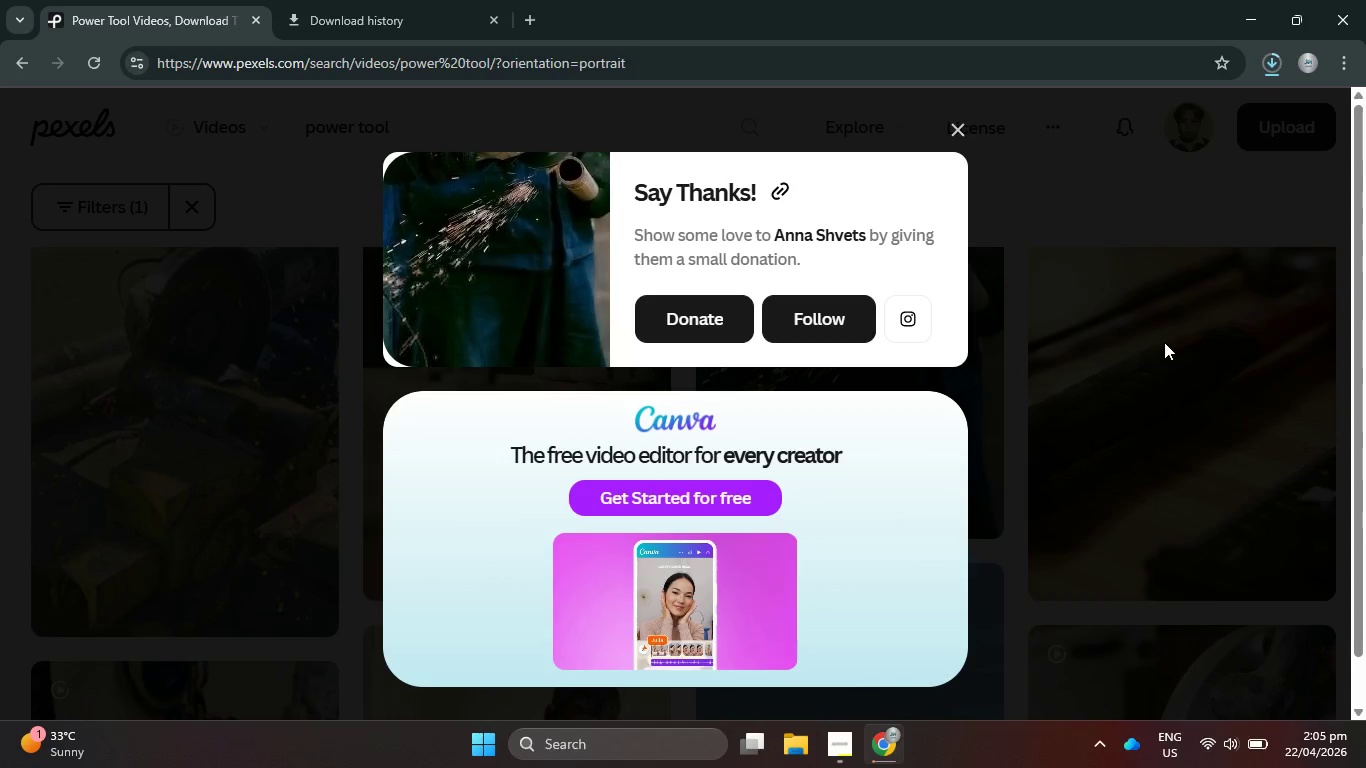 
scroll: coordinate [1127, 312], scroll_direction: down, amount: 1.0
 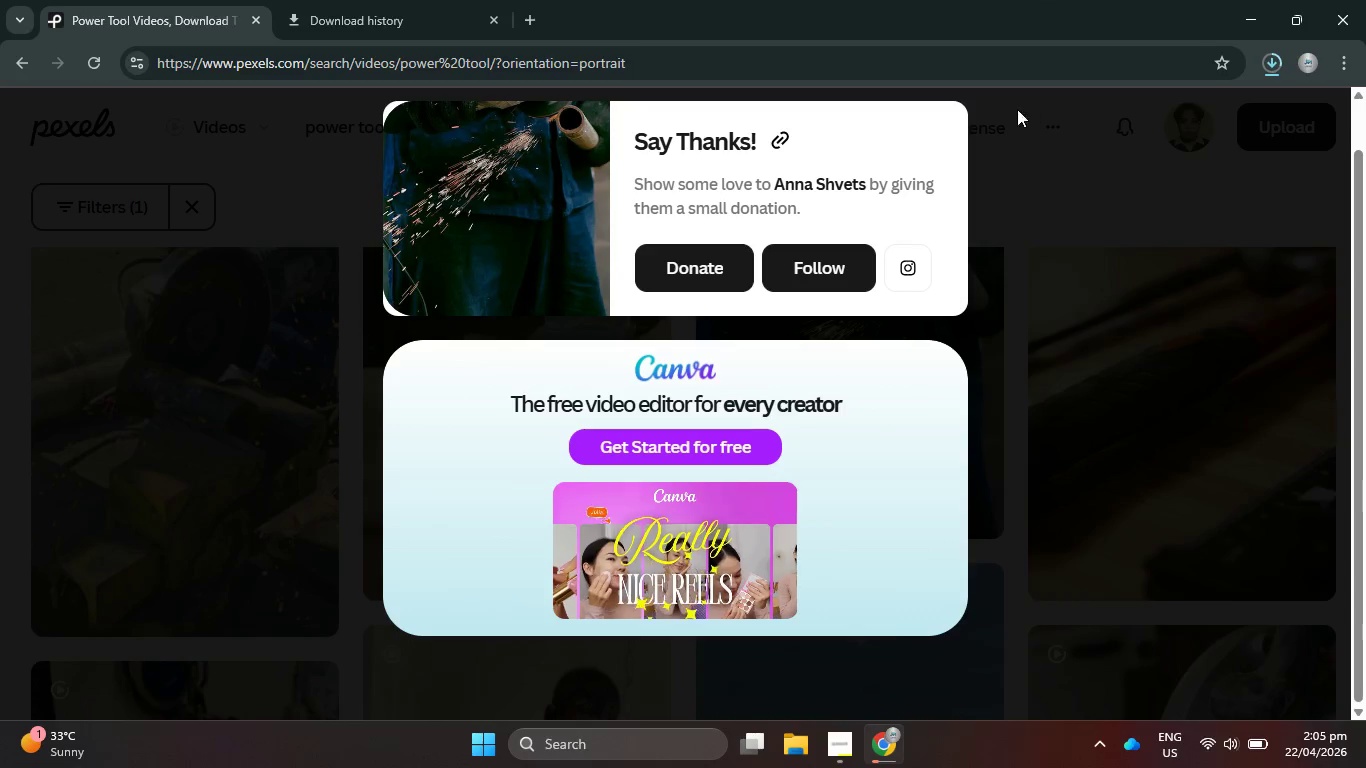 
scroll: coordinate [1046, 158], scroll_direction: up, amount: 3.0
 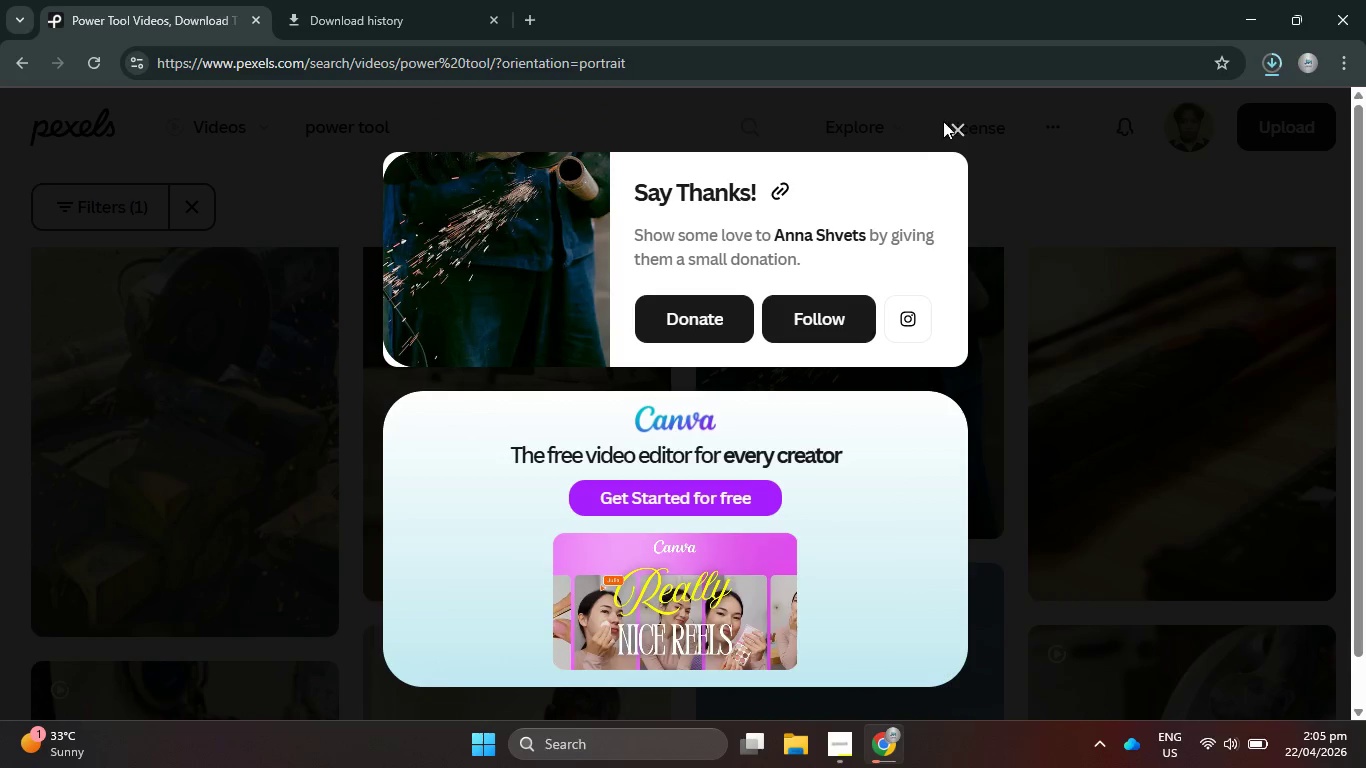 
left_click([961, 127])
 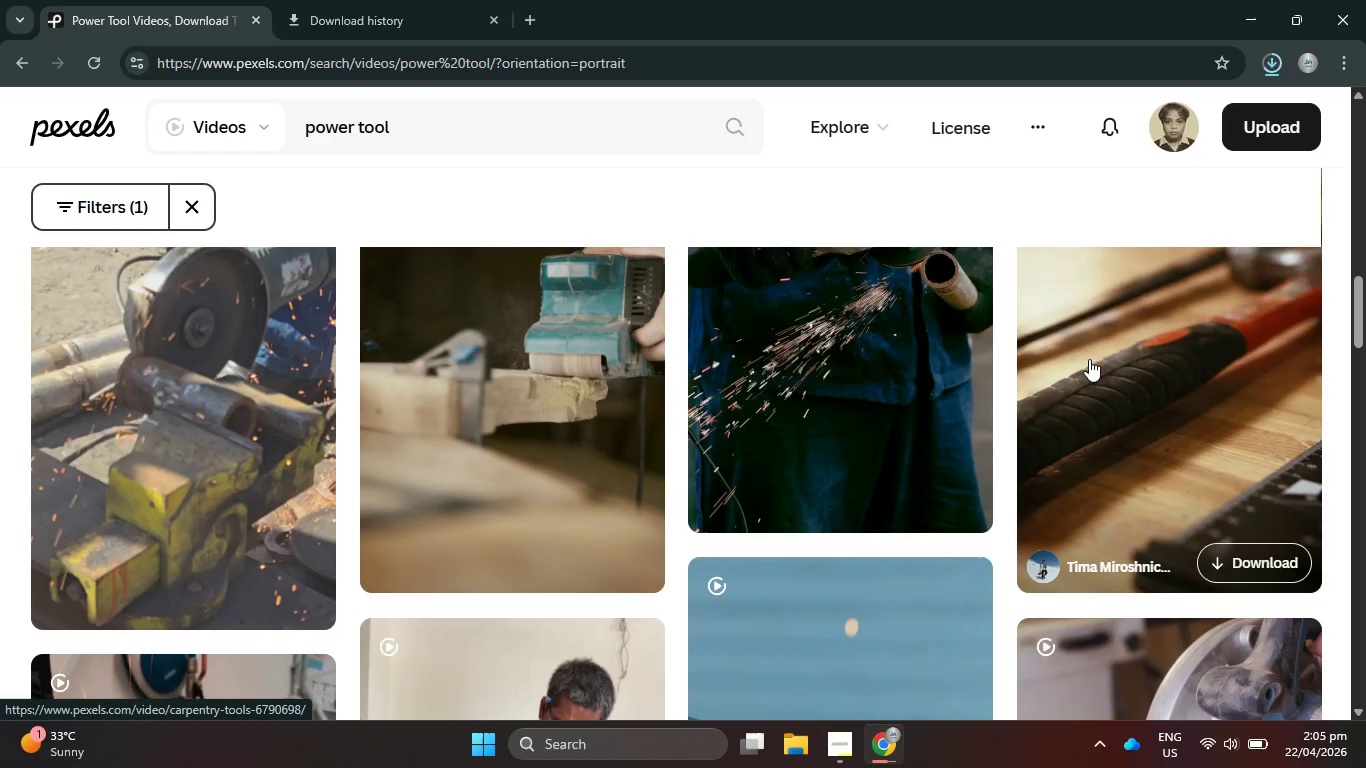 
wait(18.67)
 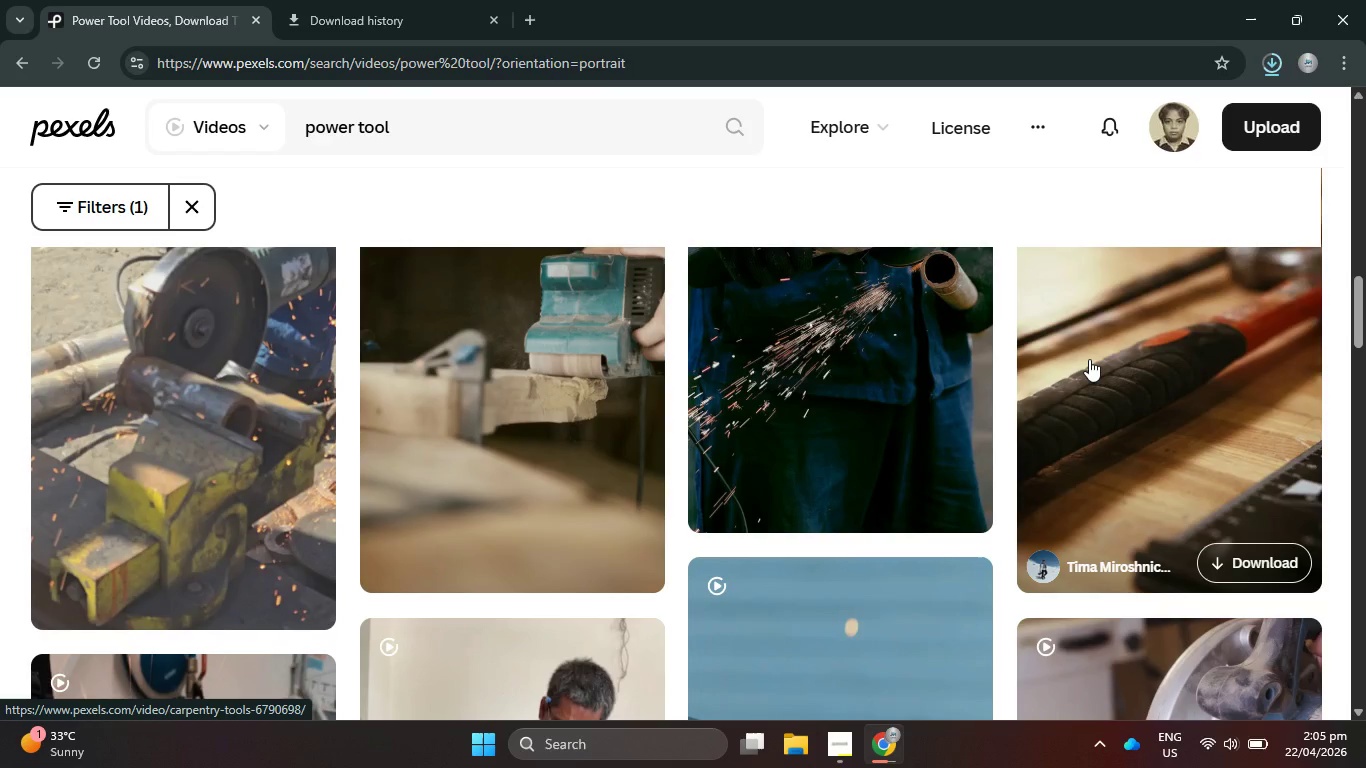 
scroll: coordinate [938, 522], scroll_direction: none, amount: 0.0
 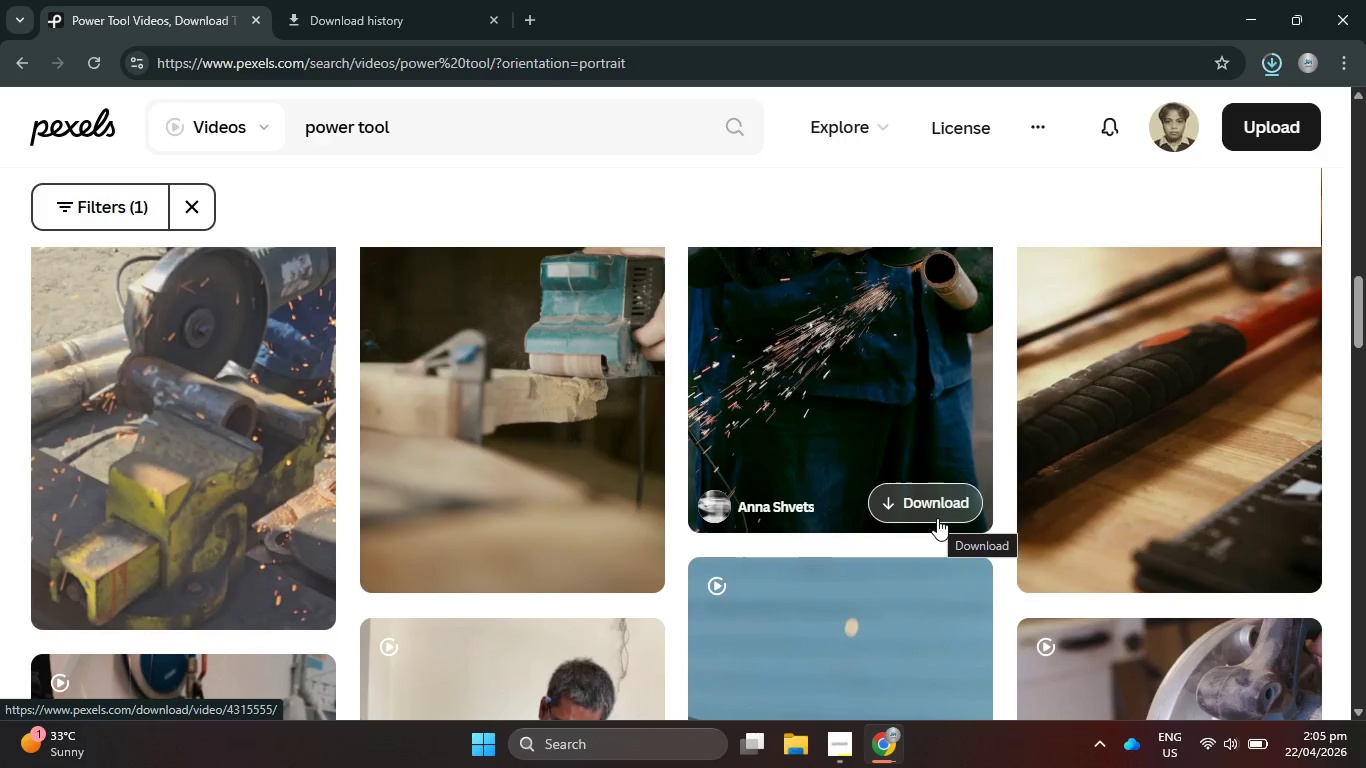 
scroll: coordinate [937, 518], scroll_direction: down, amount: 1.0
 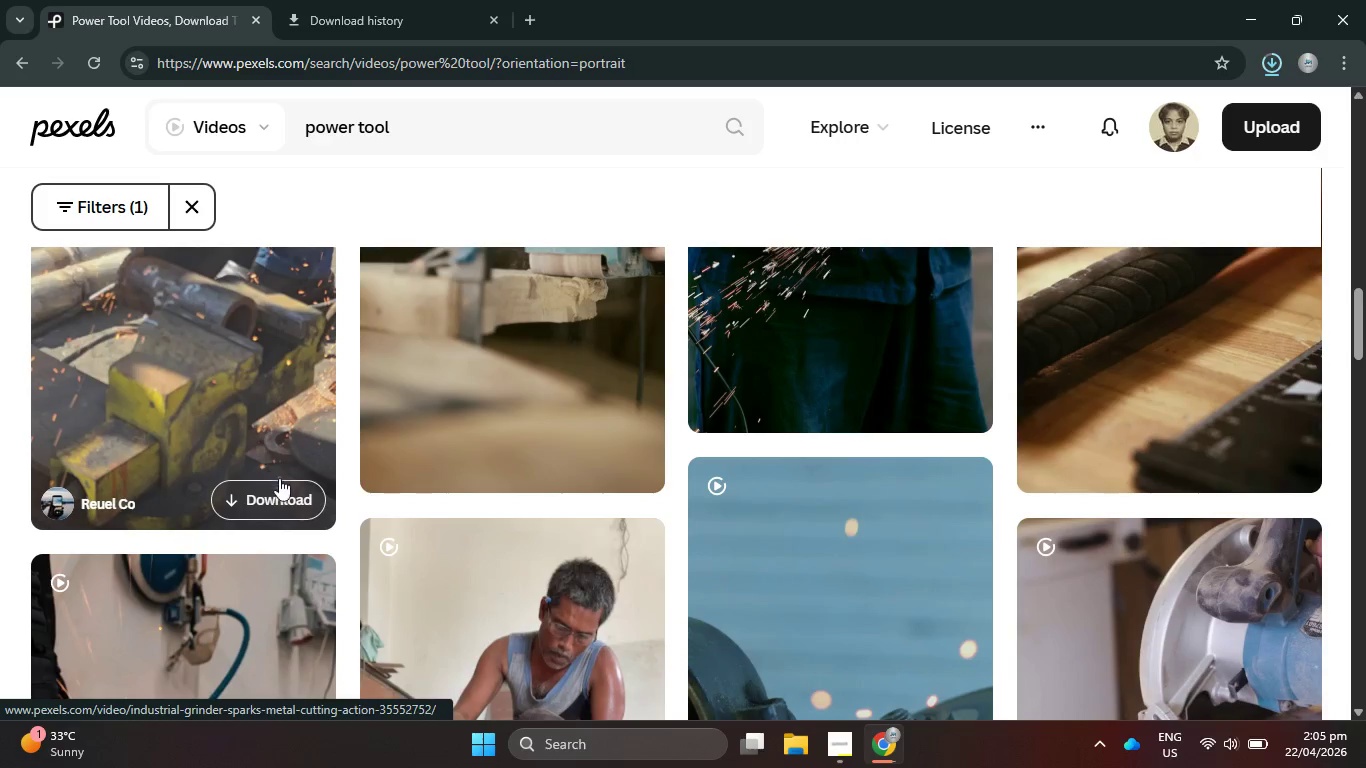 
left_click([282, 496])
 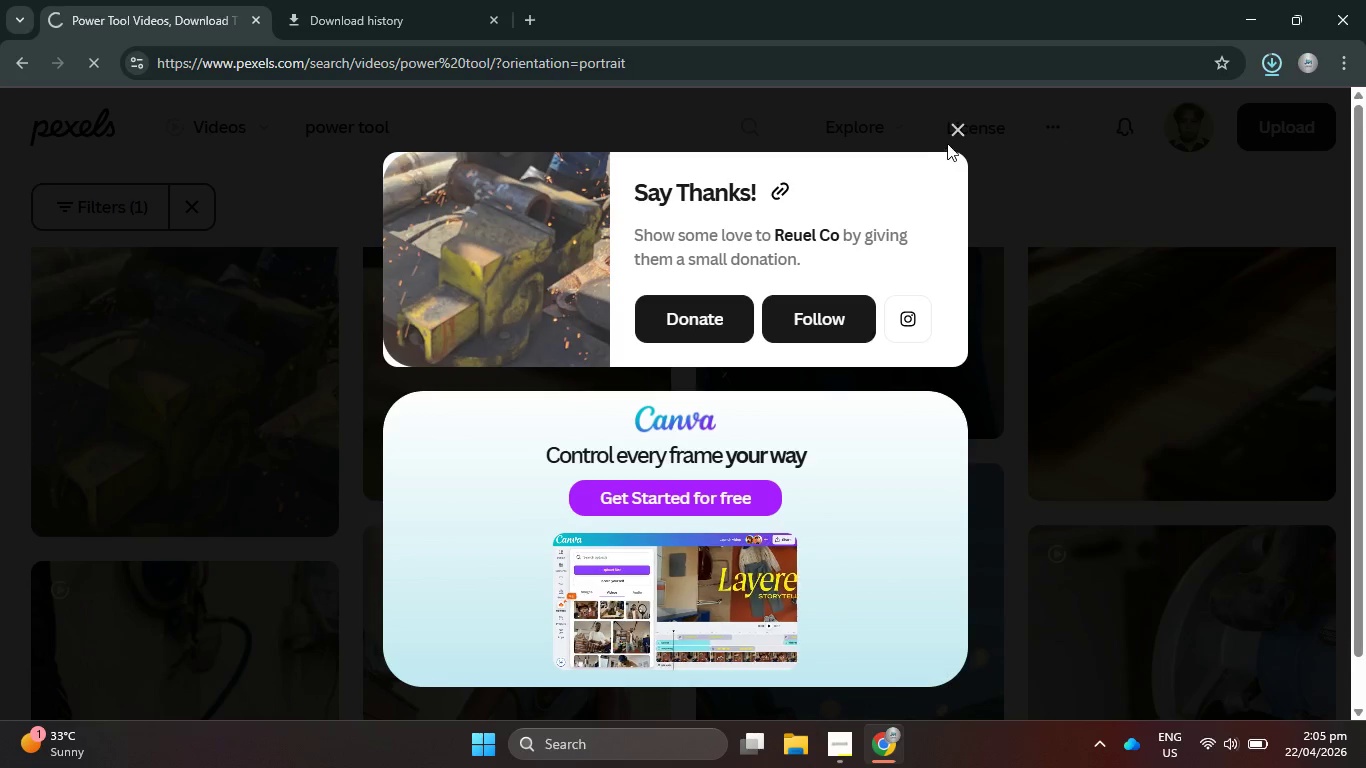 
left_click([952, 136])
 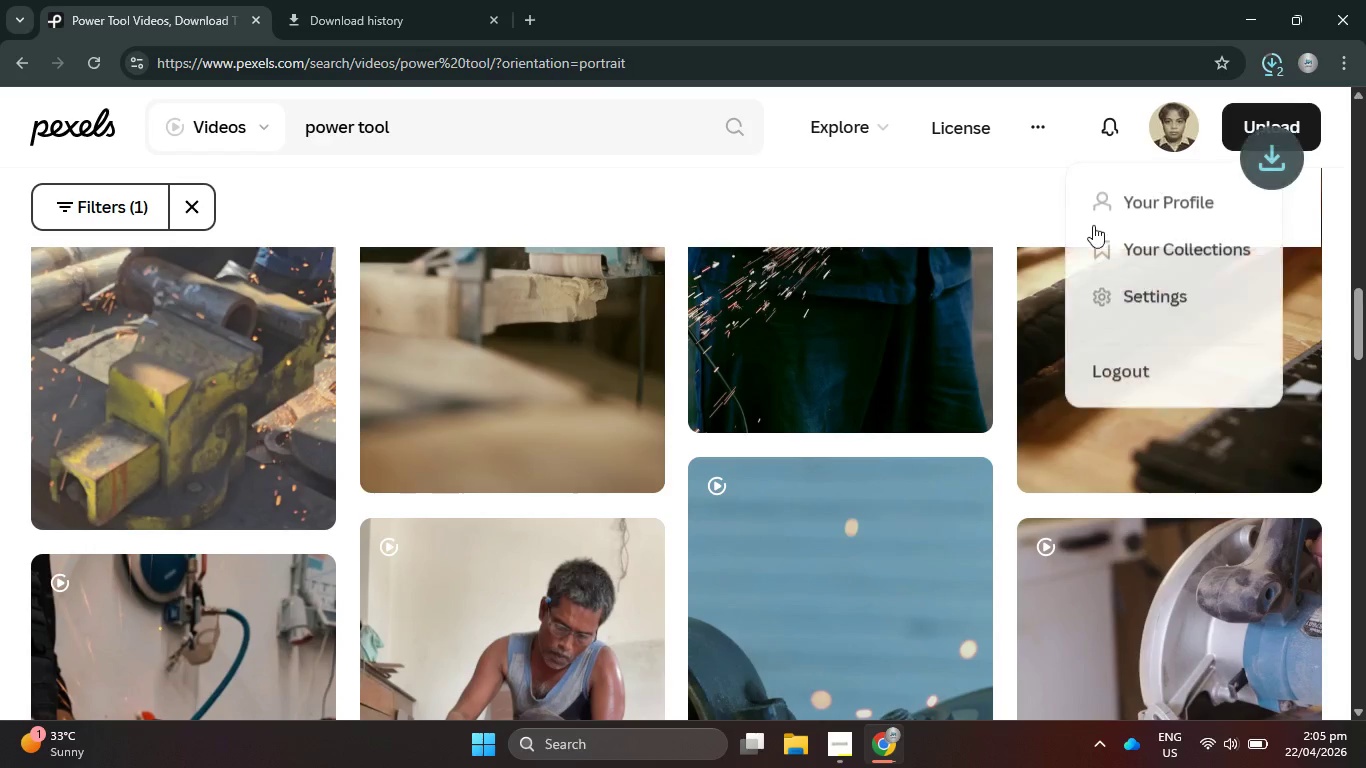 
scroll: coordinate [948, 318], scroll_direction: down, amount: 9.0
 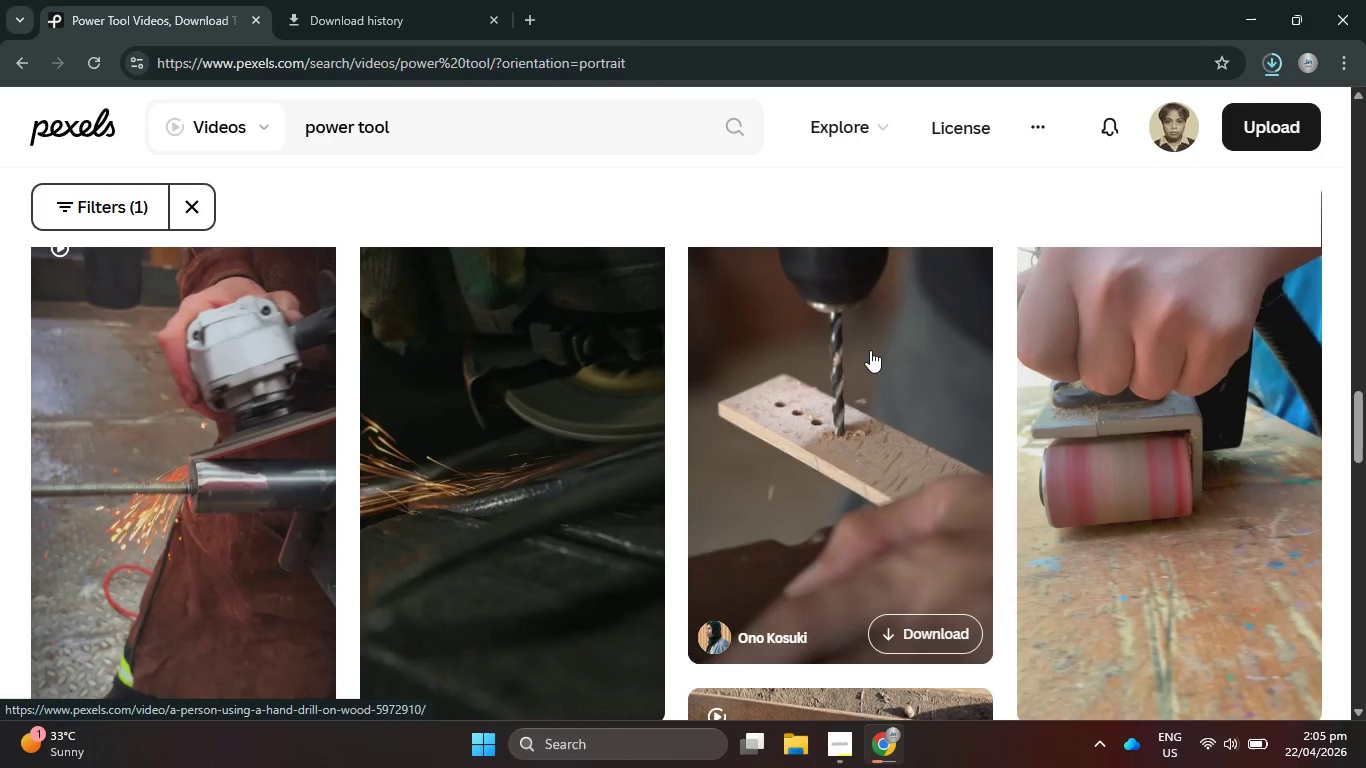 
scroll: coordinate [870, 350], scroll_direction: up, amount: 3.0
 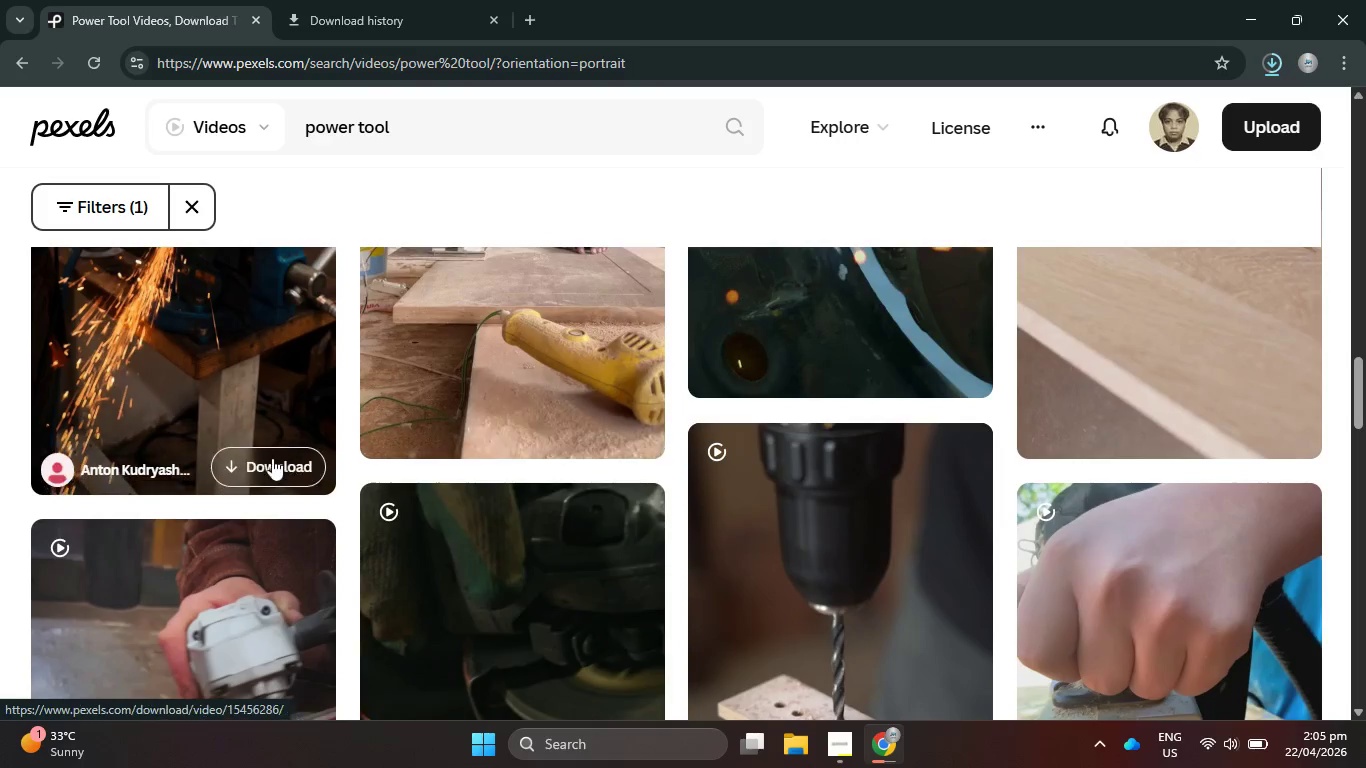 
left_click([282, 465])
 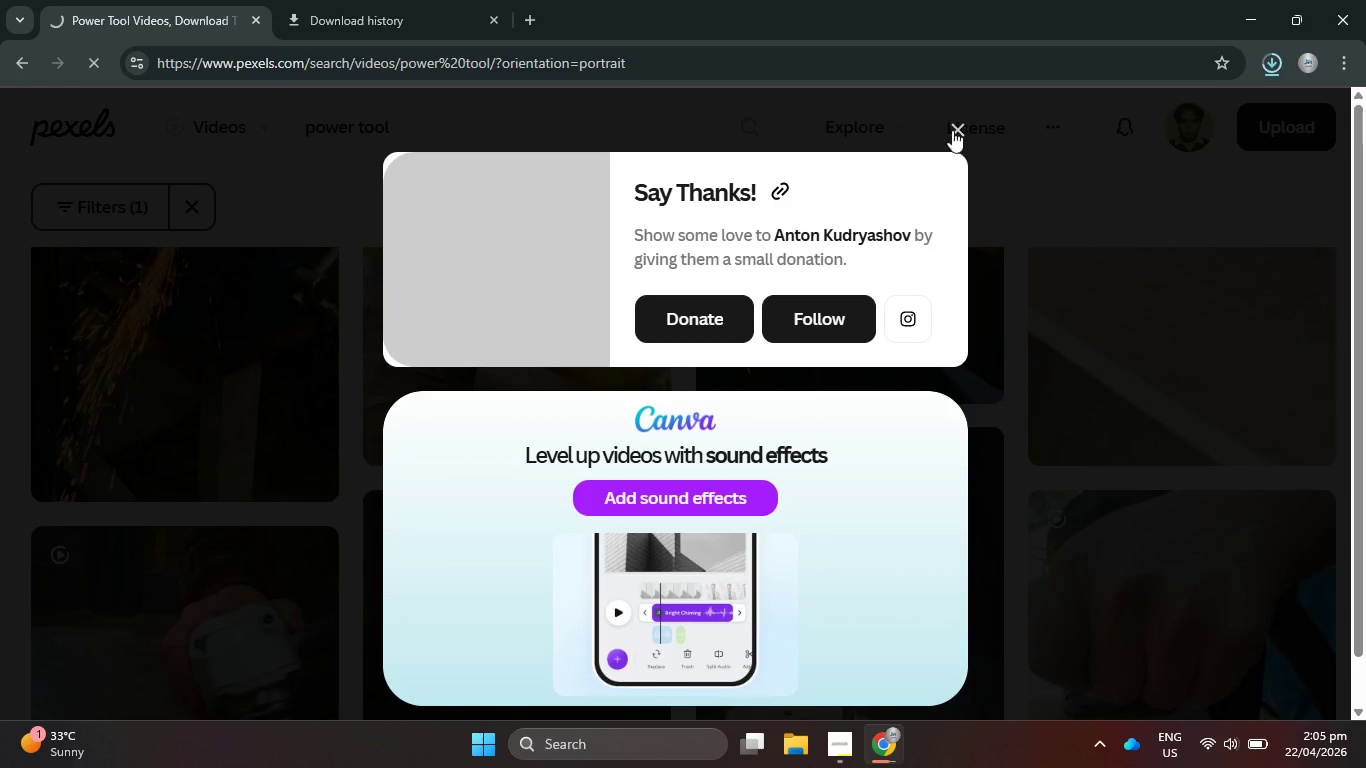 
left_click([954, 130])
 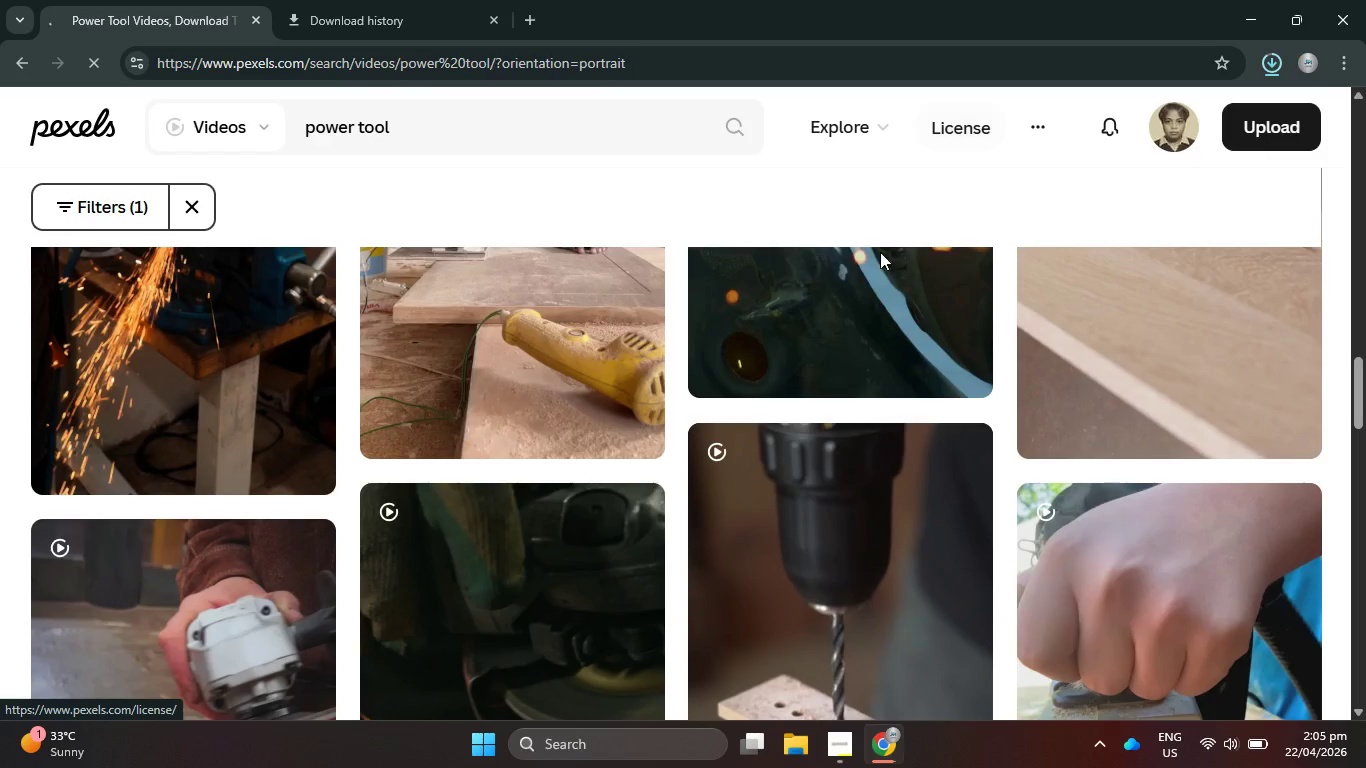 
scroll: coordinate [885, 290], scroll_direction: down, amount: 4.0